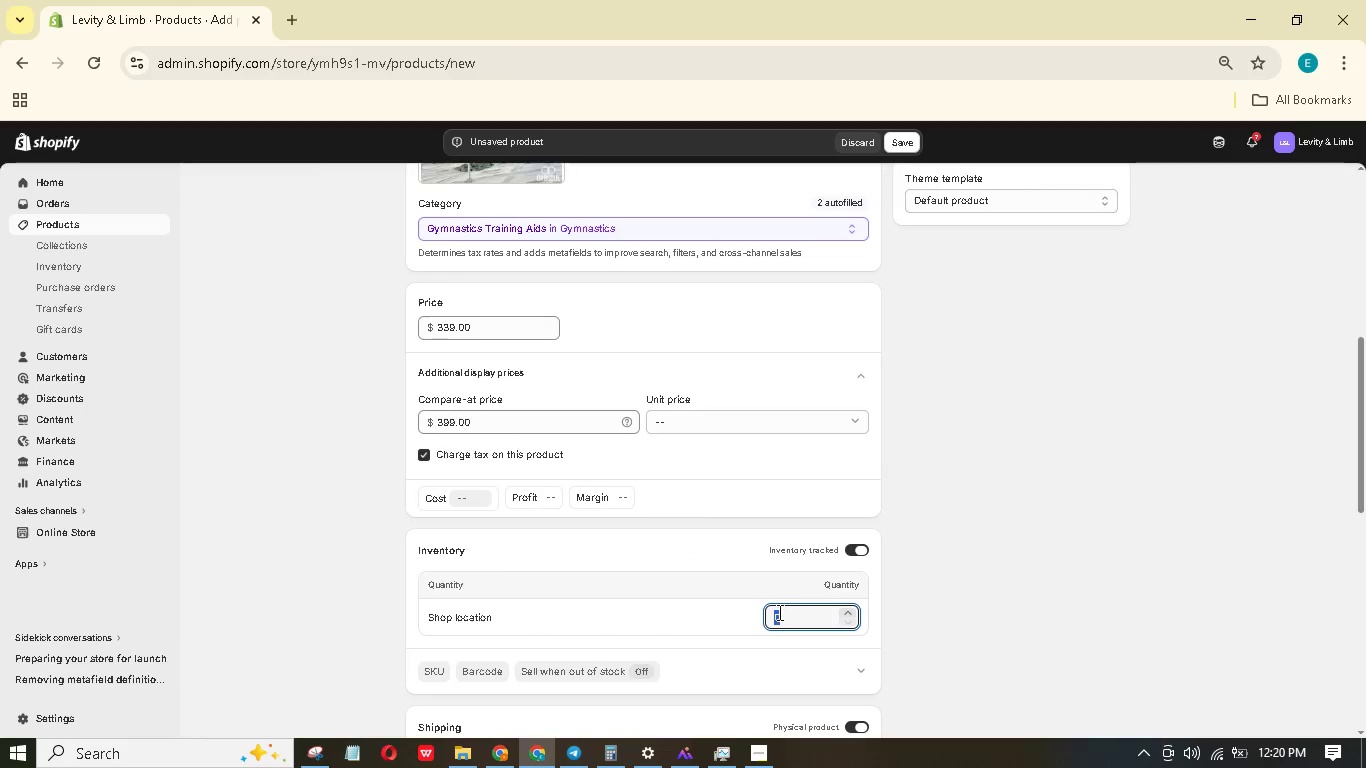 
key(Numpad1)
 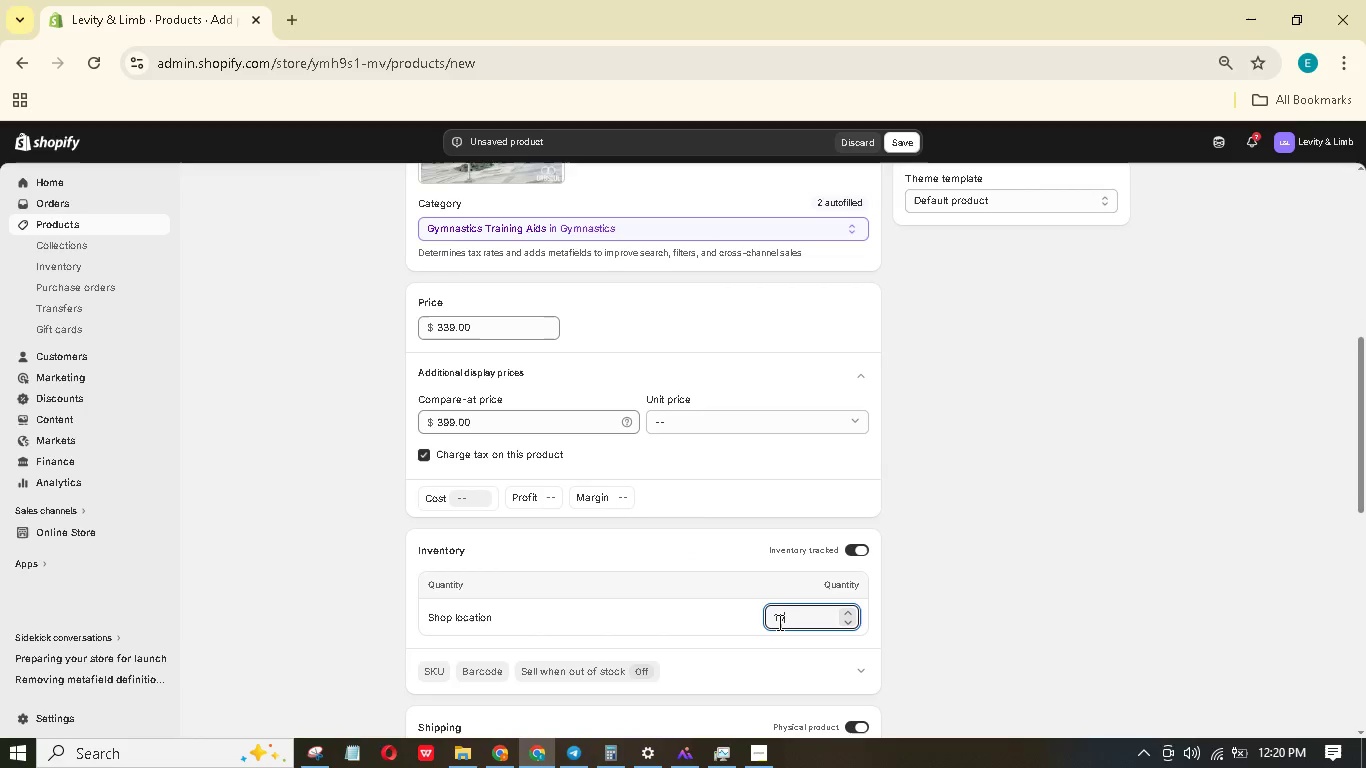 
key(Numpad0)
 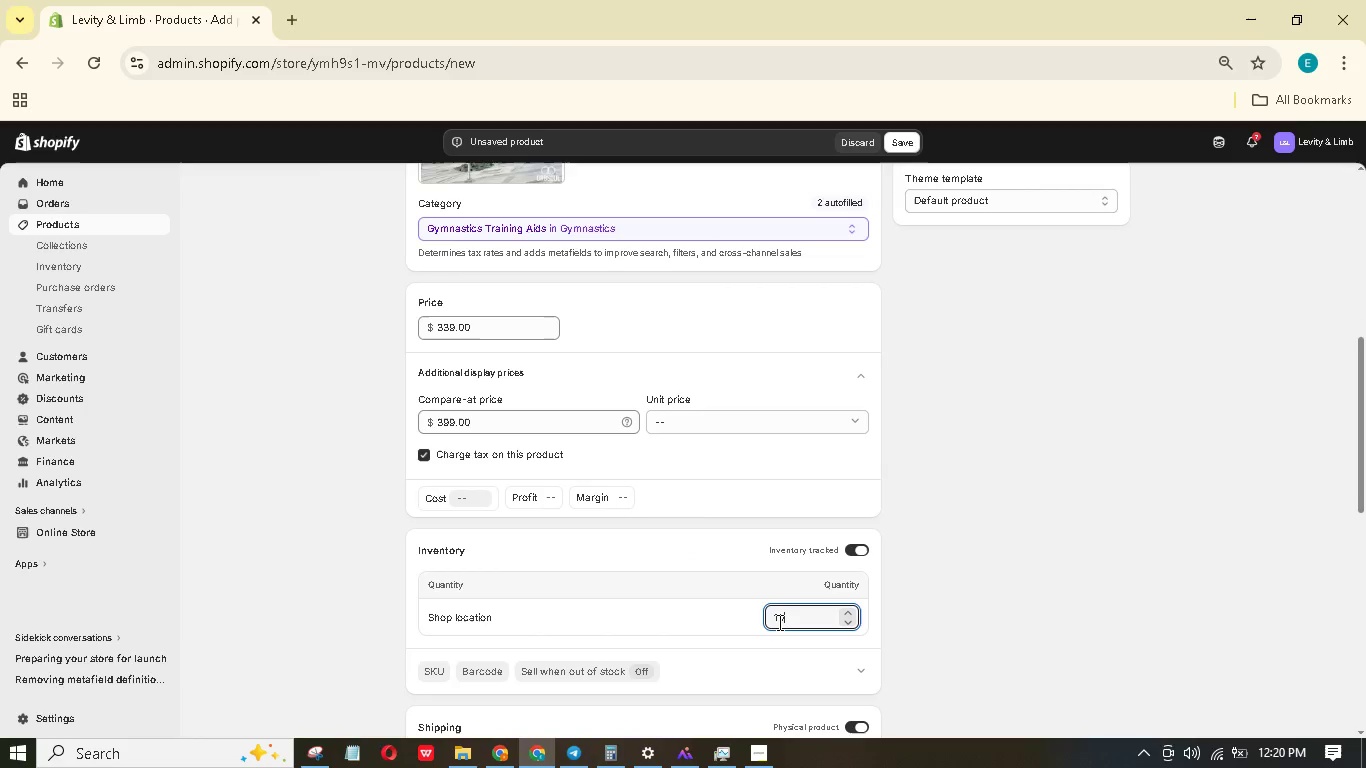 
key(Numpad0)
 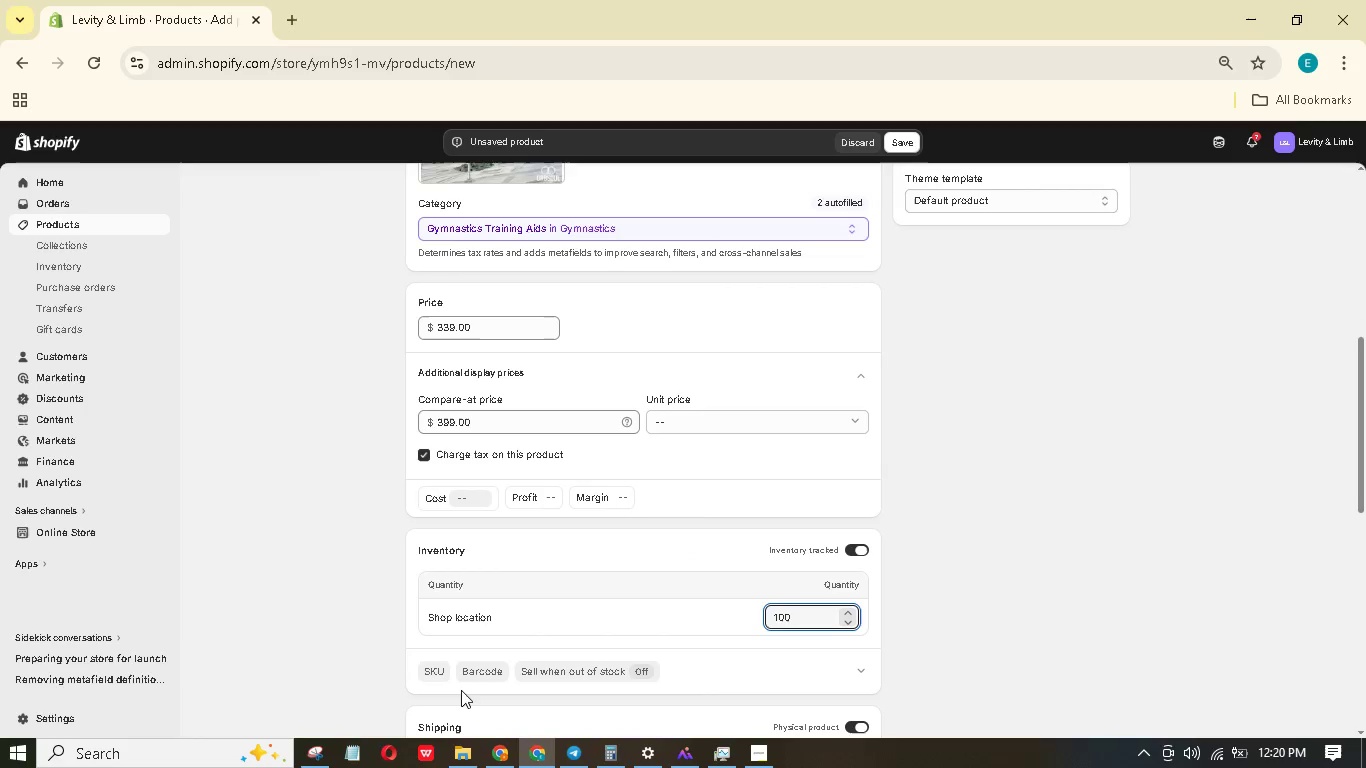 
left_click([428, 671])
 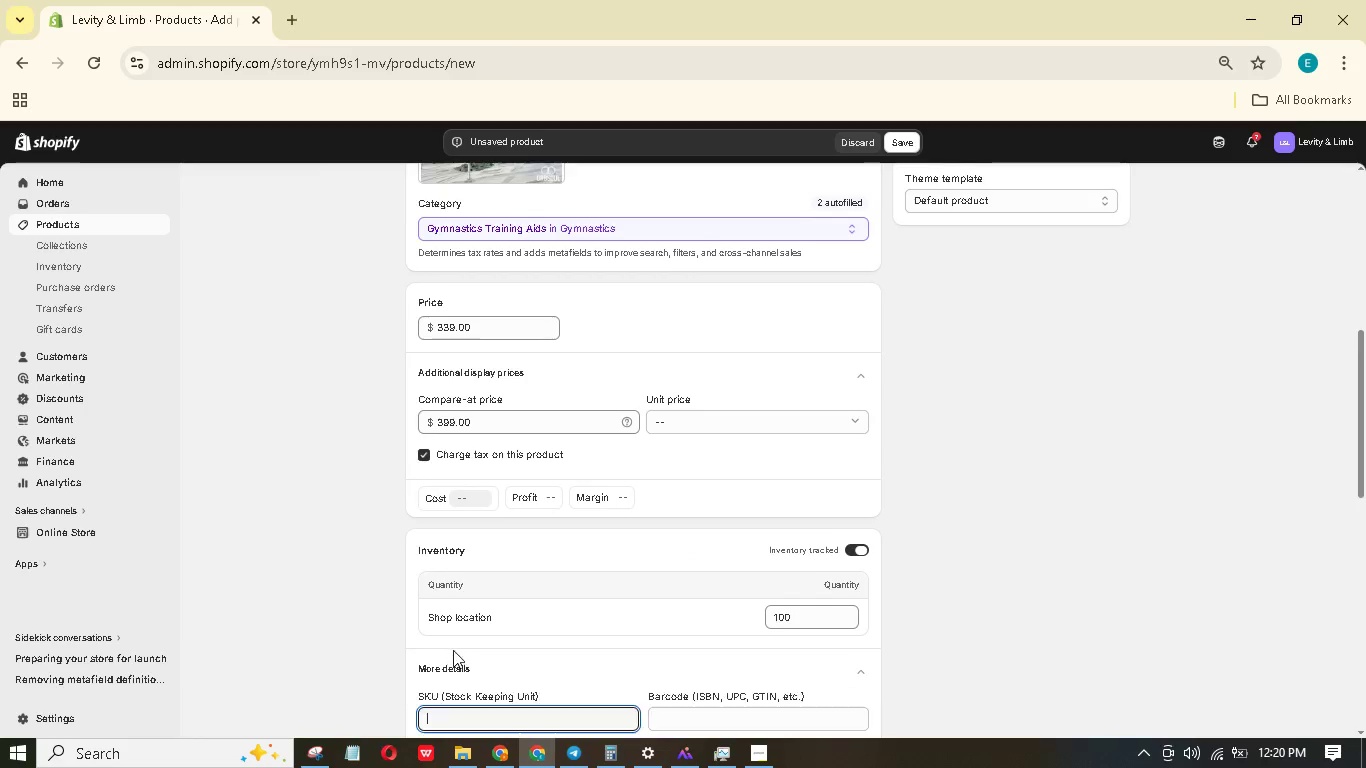 
scroll: coordinate [664, 461], scroll_direction: down, amount: 9.0
 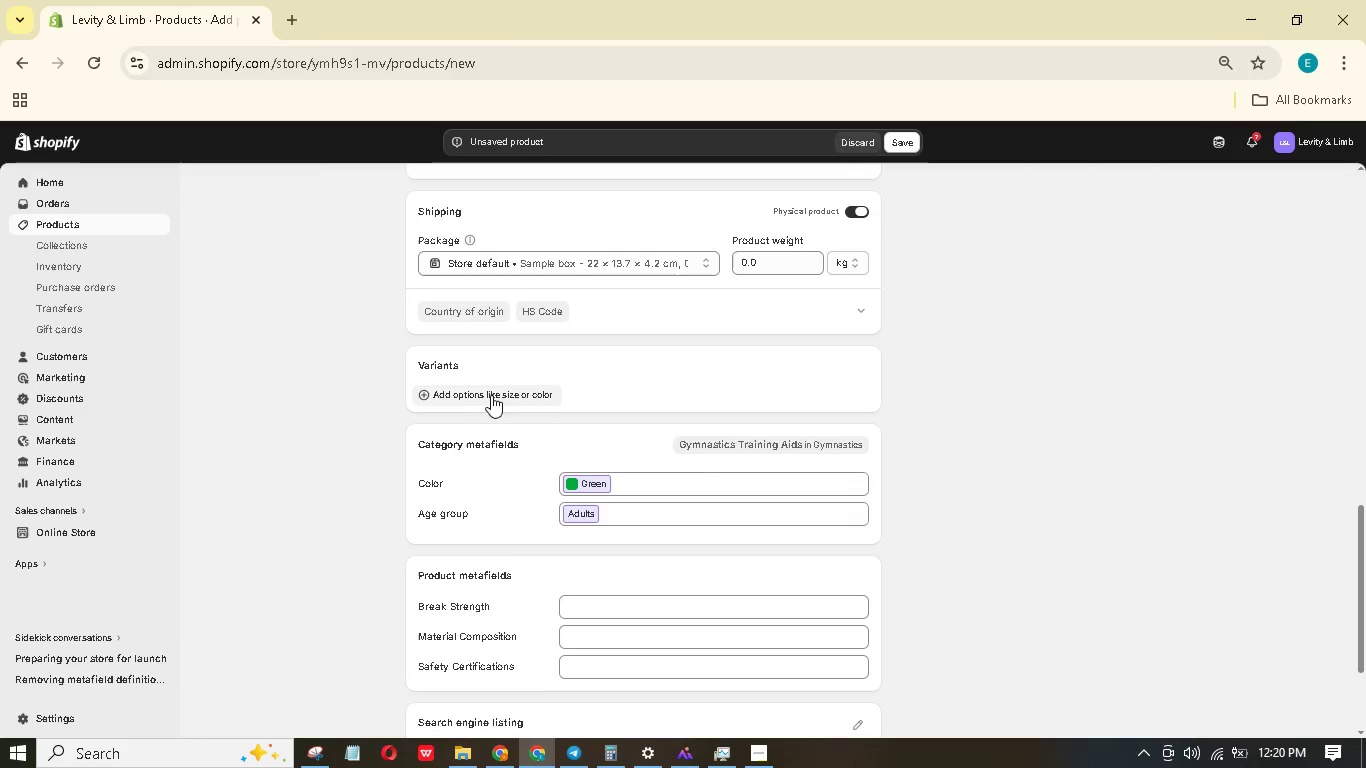 
left_click([492, 394])
 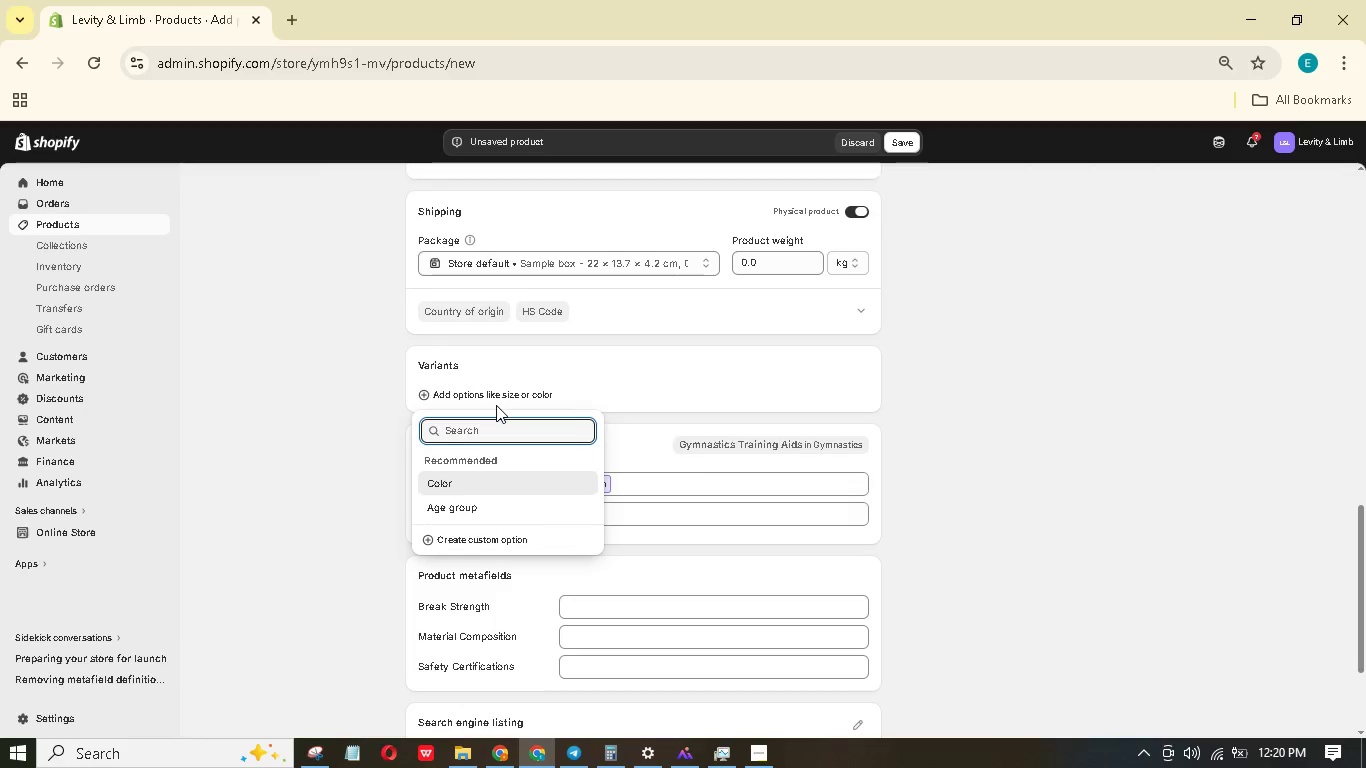 
type(Le)
key(Backspace)
key(Backspace)
type(Length)
 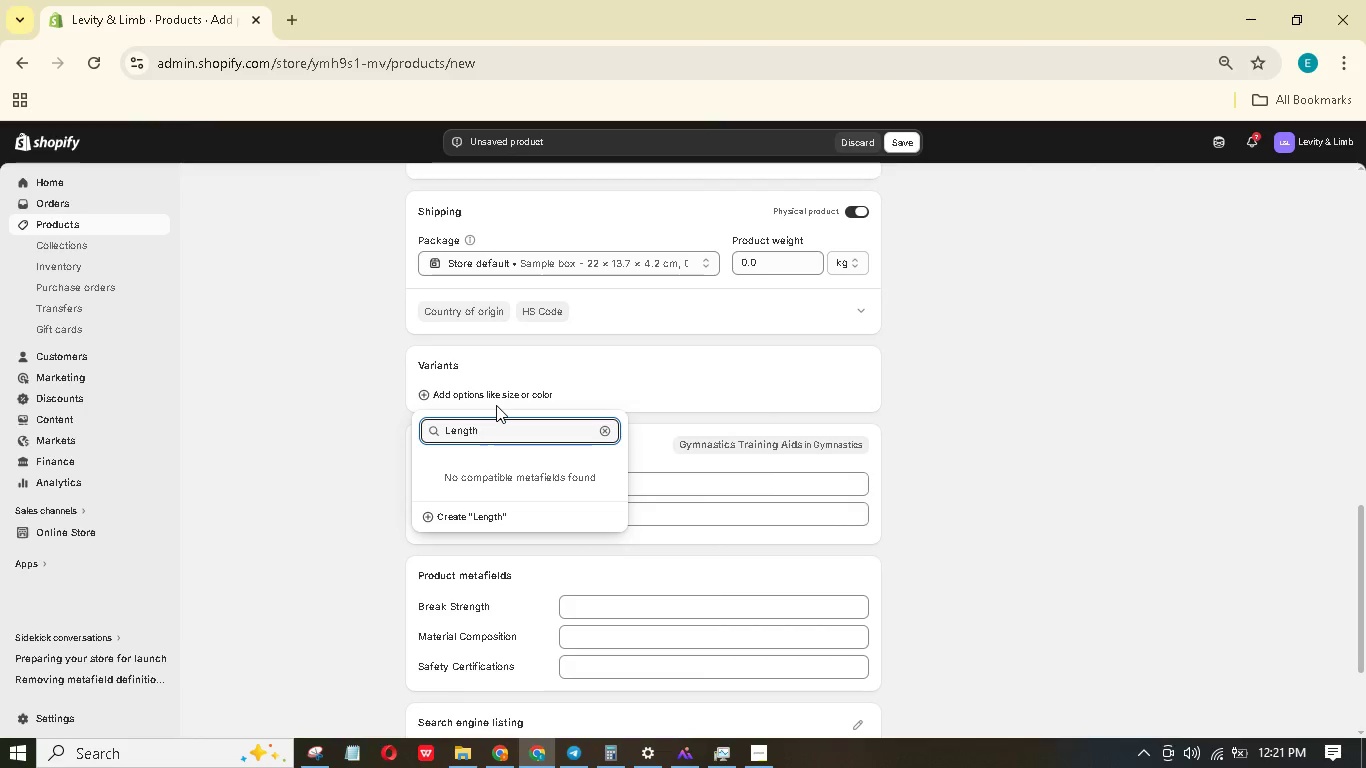 
left_click([491, 537])
 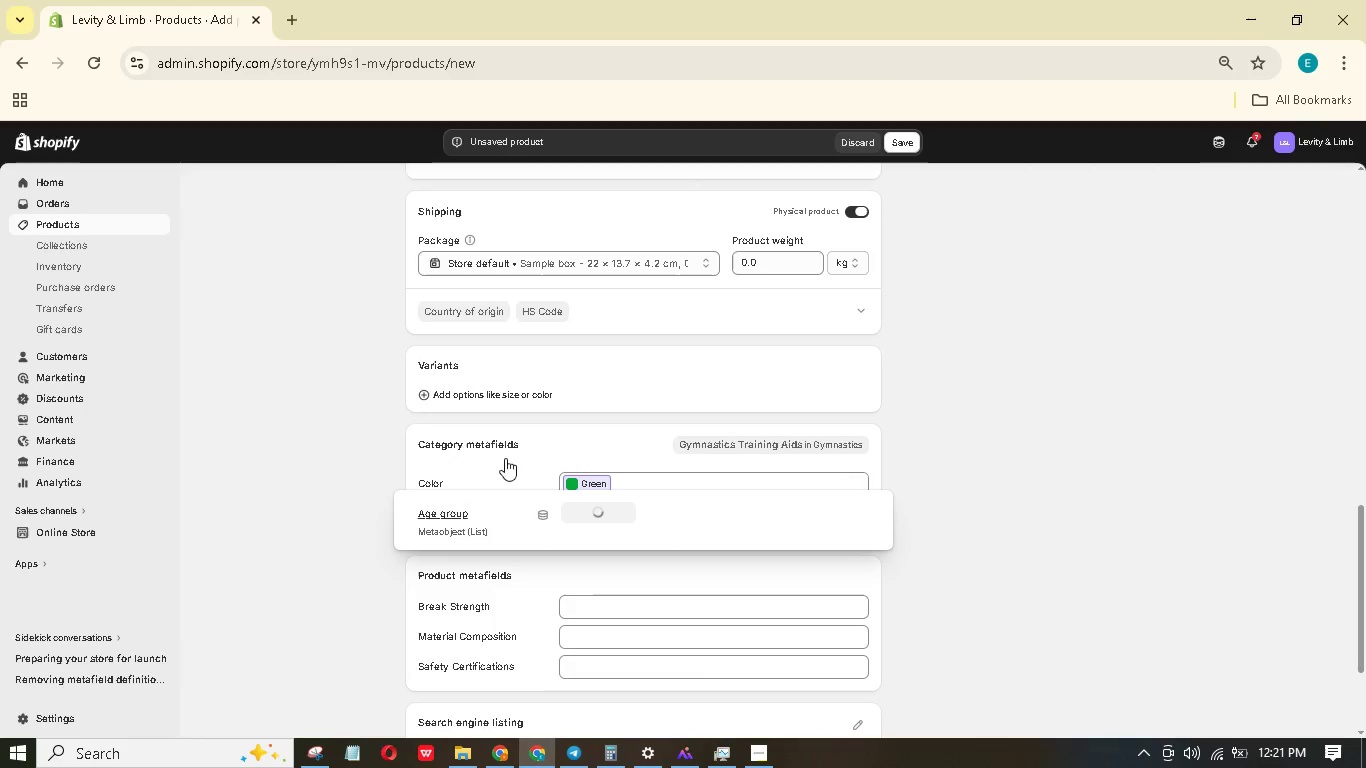 
left_click([507, 393])
 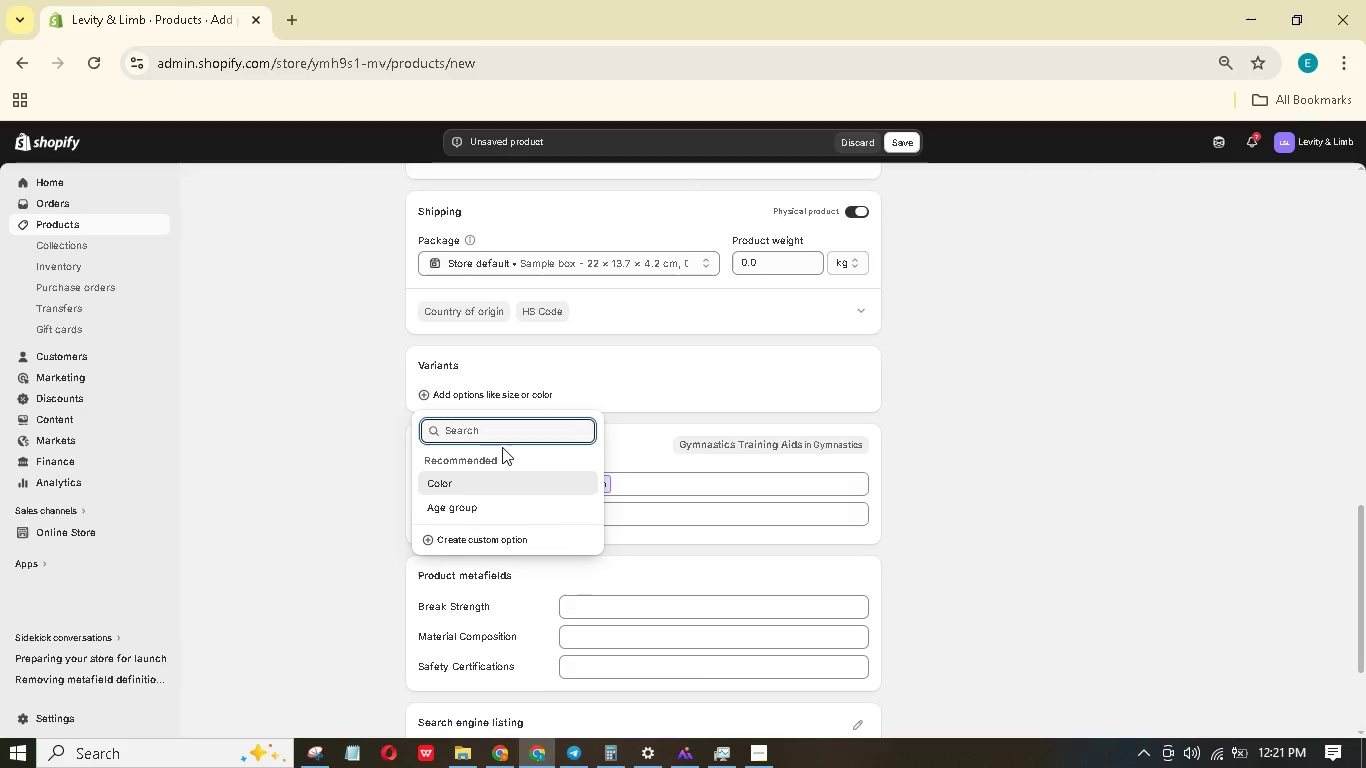 
type(Length)
 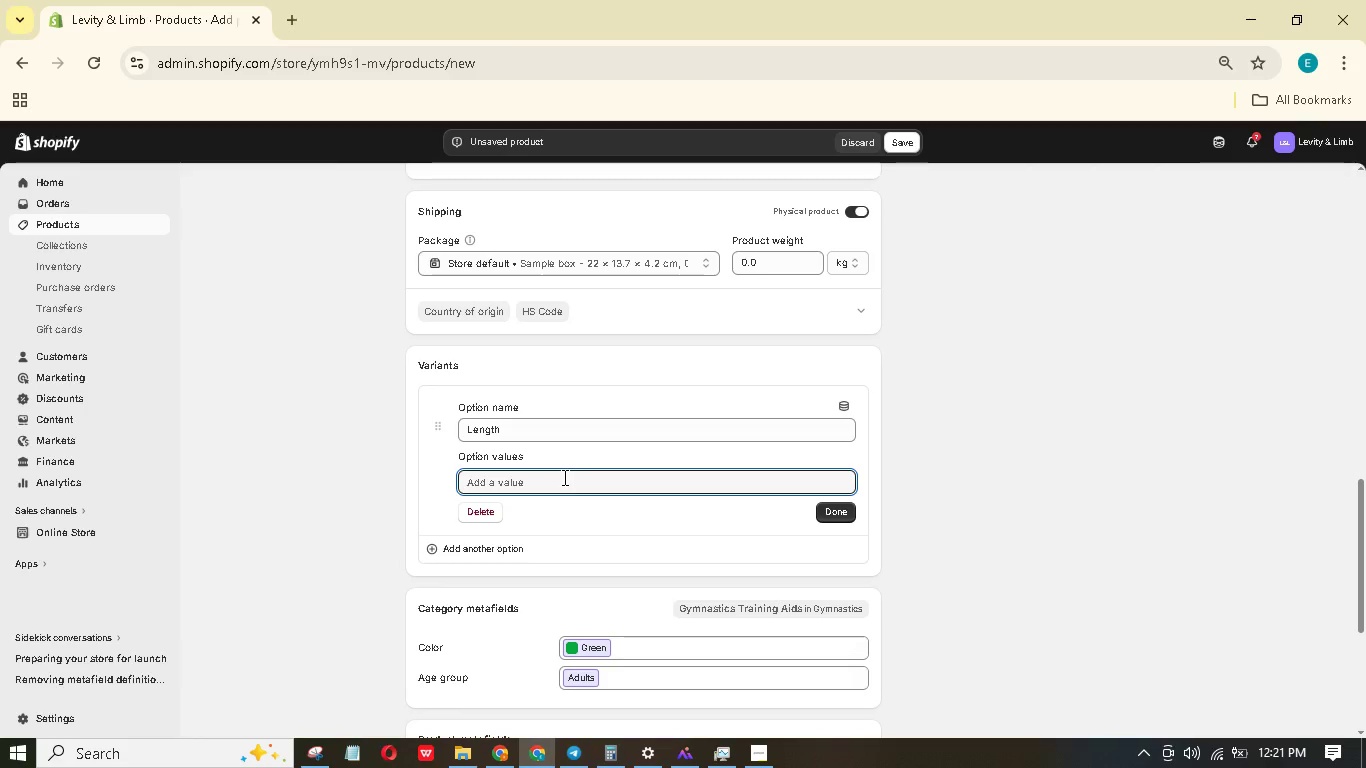 
type(8-Yards)
 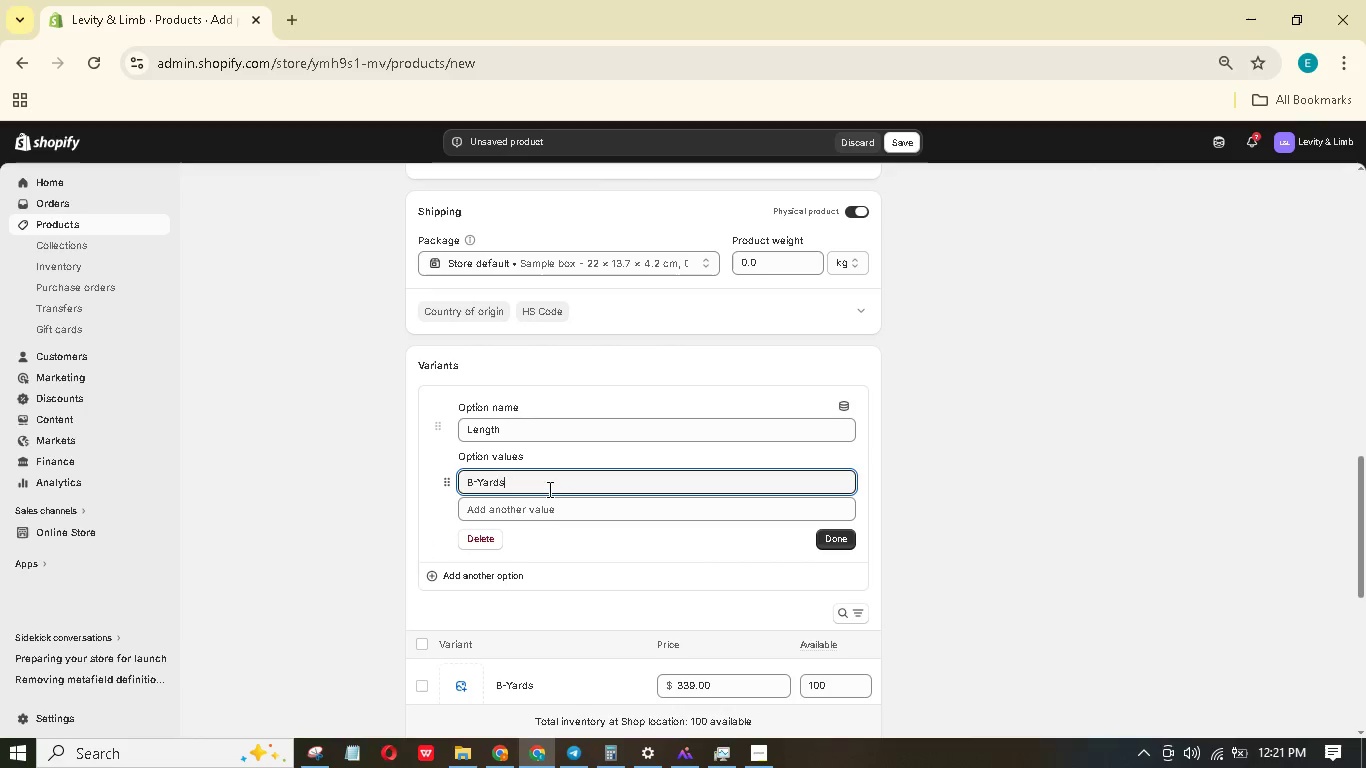 
left_click([546, 505])
 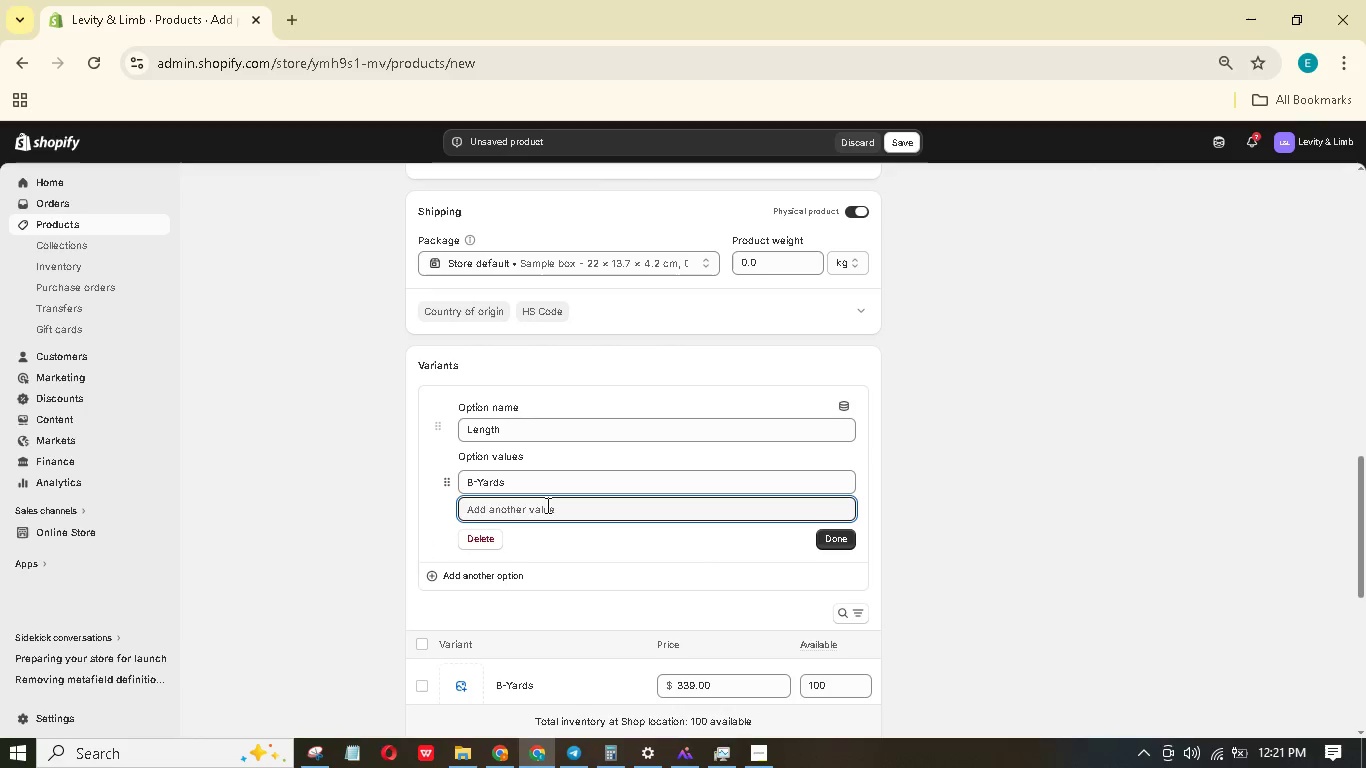 
hold_key(key=ShiftLeft, duration=0.33)
 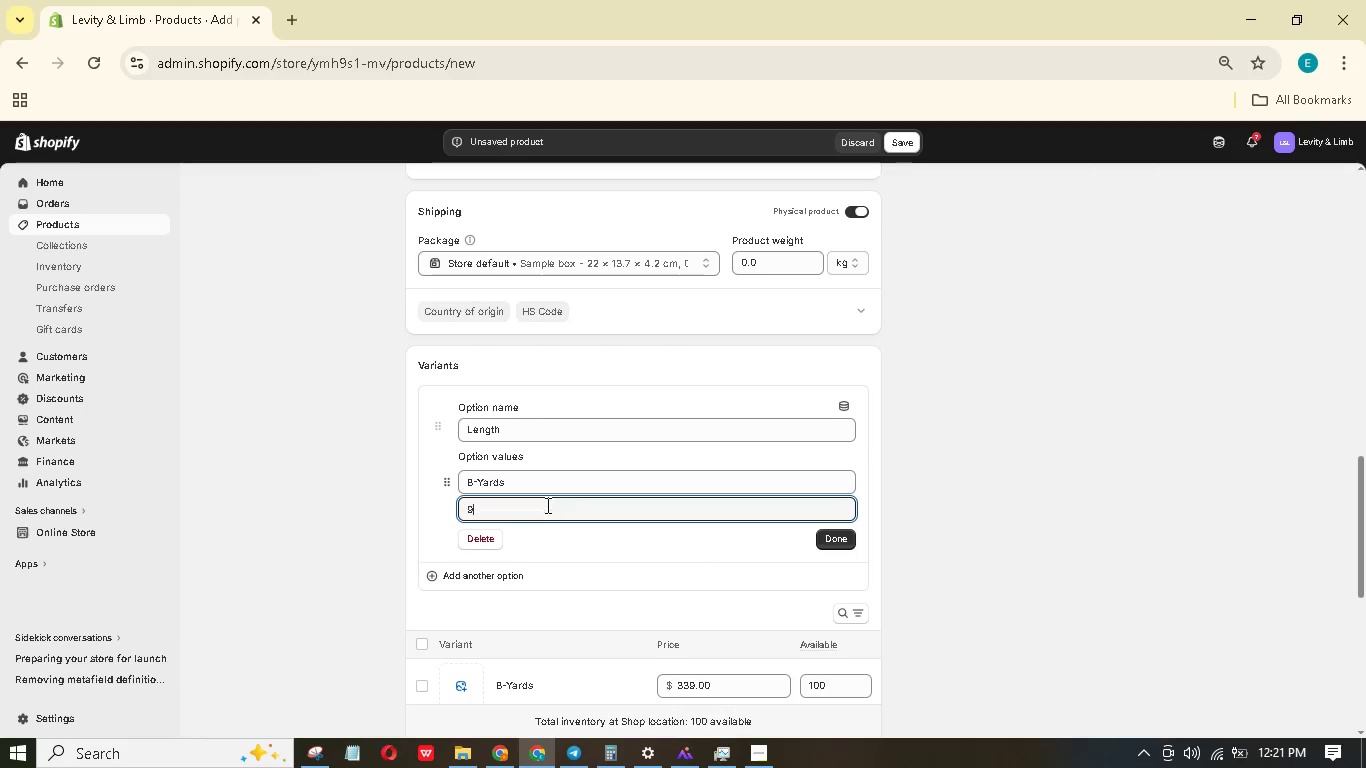 
type(9-Yards)
 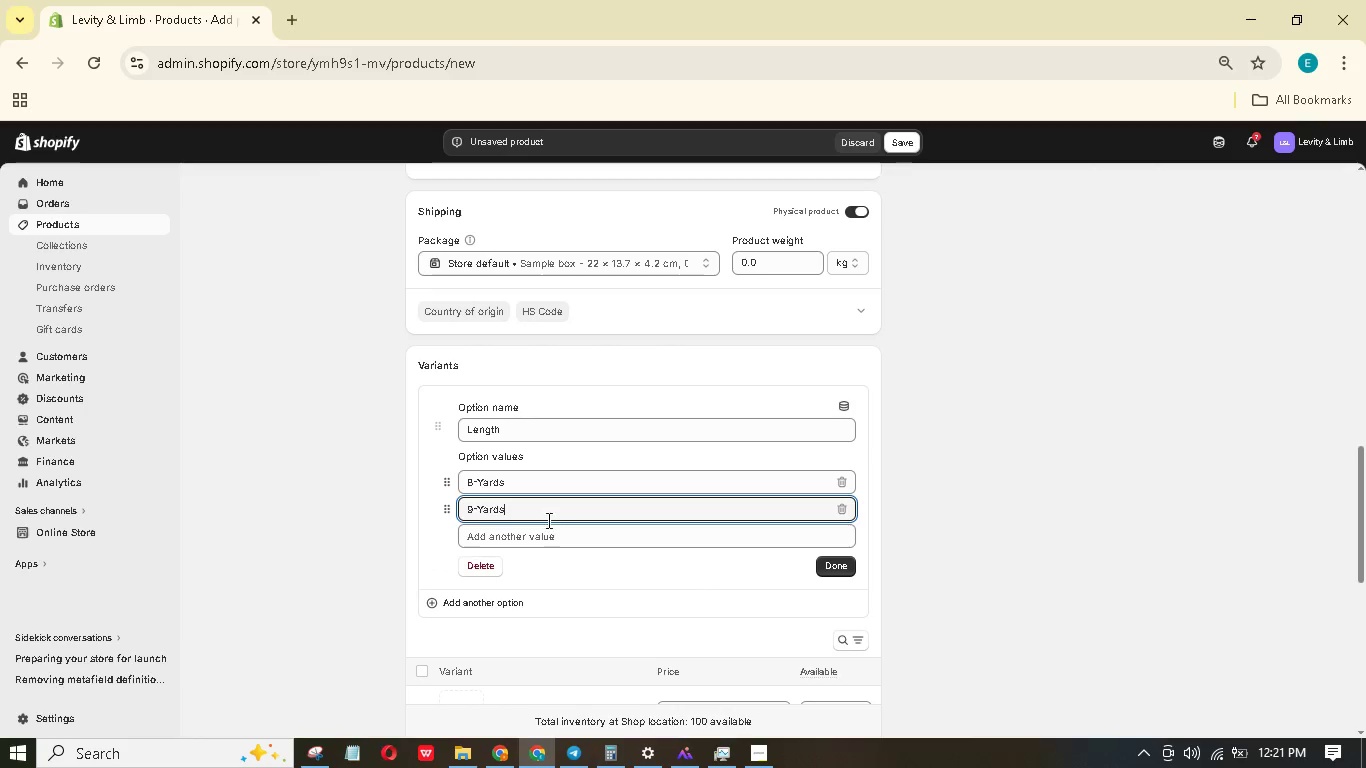 
left_click([555, 528])
 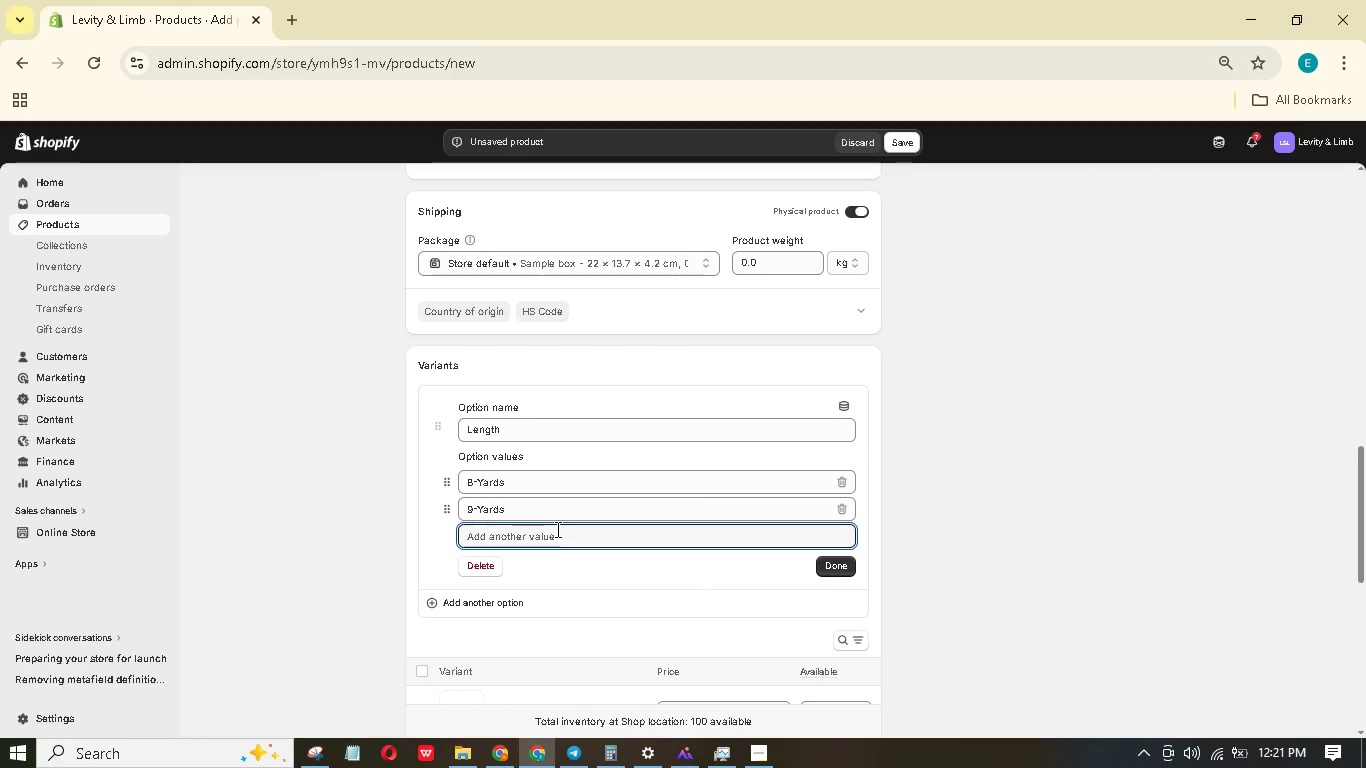 
type(10-Yards)
 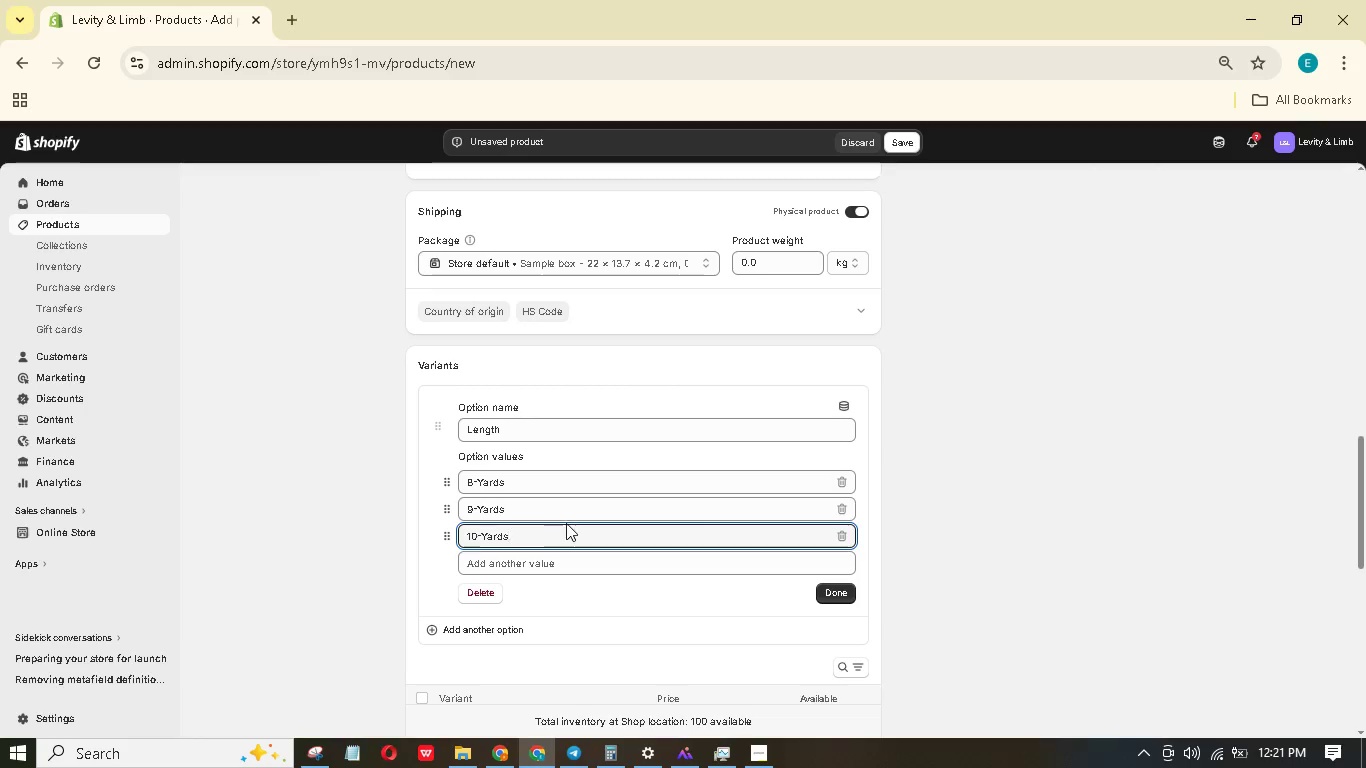 
type(11-Yards)
 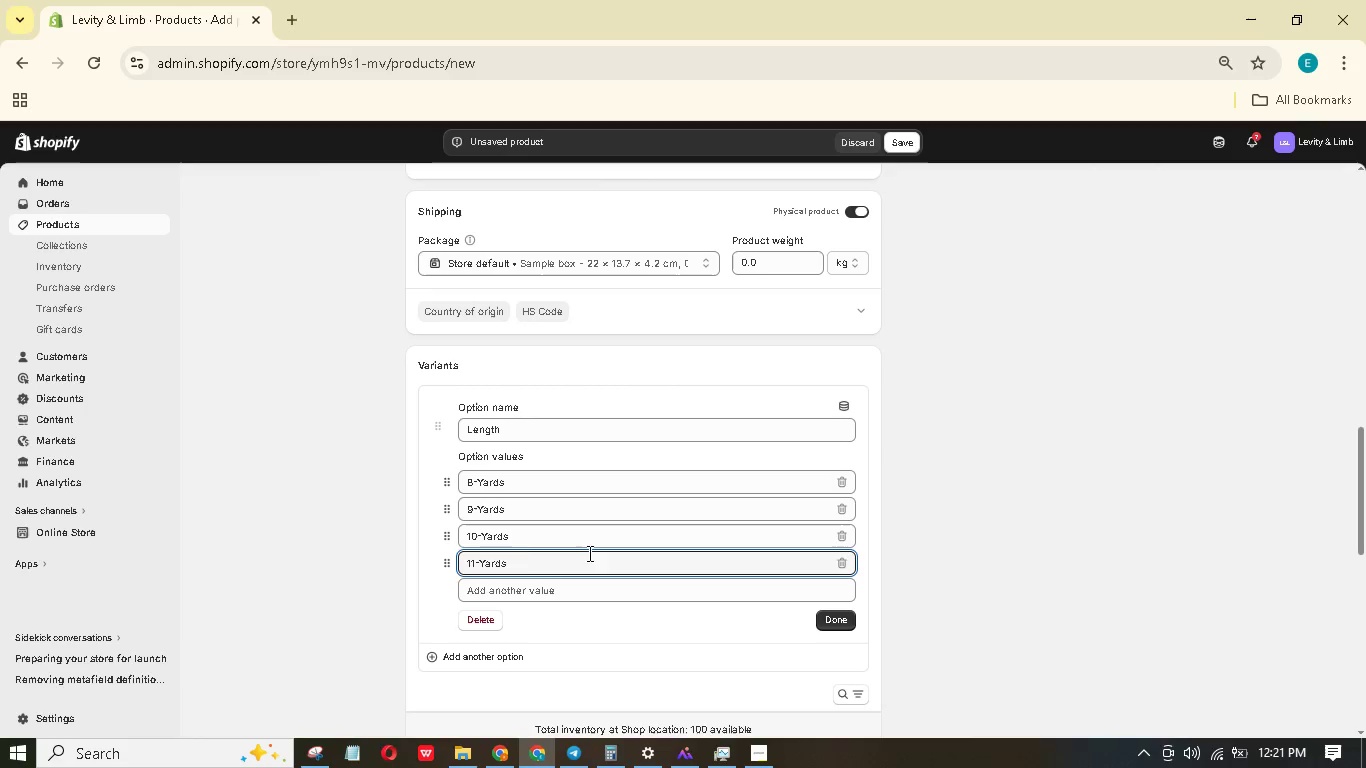 
scroll: coordinate [934, 513], scroll_direction: down, amount: 1.0
 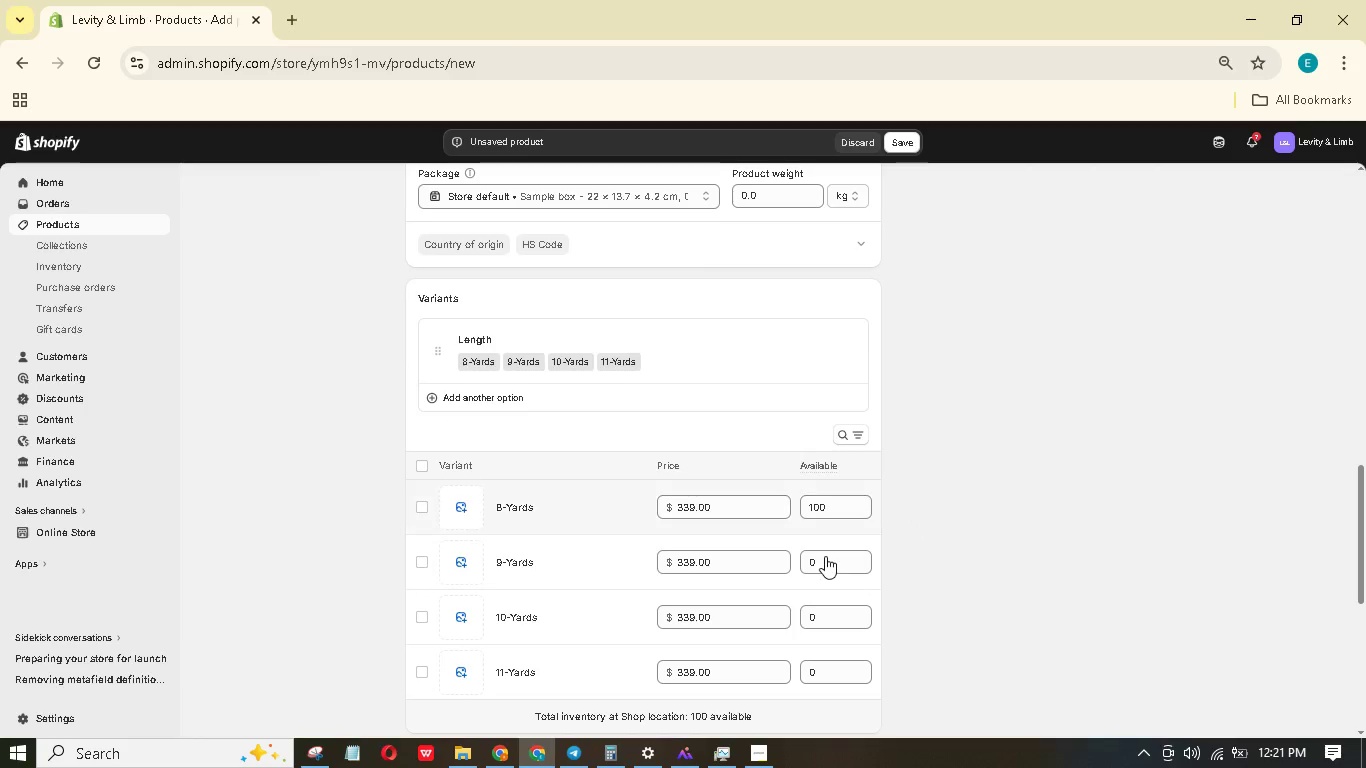 
left_click([825, 556])
 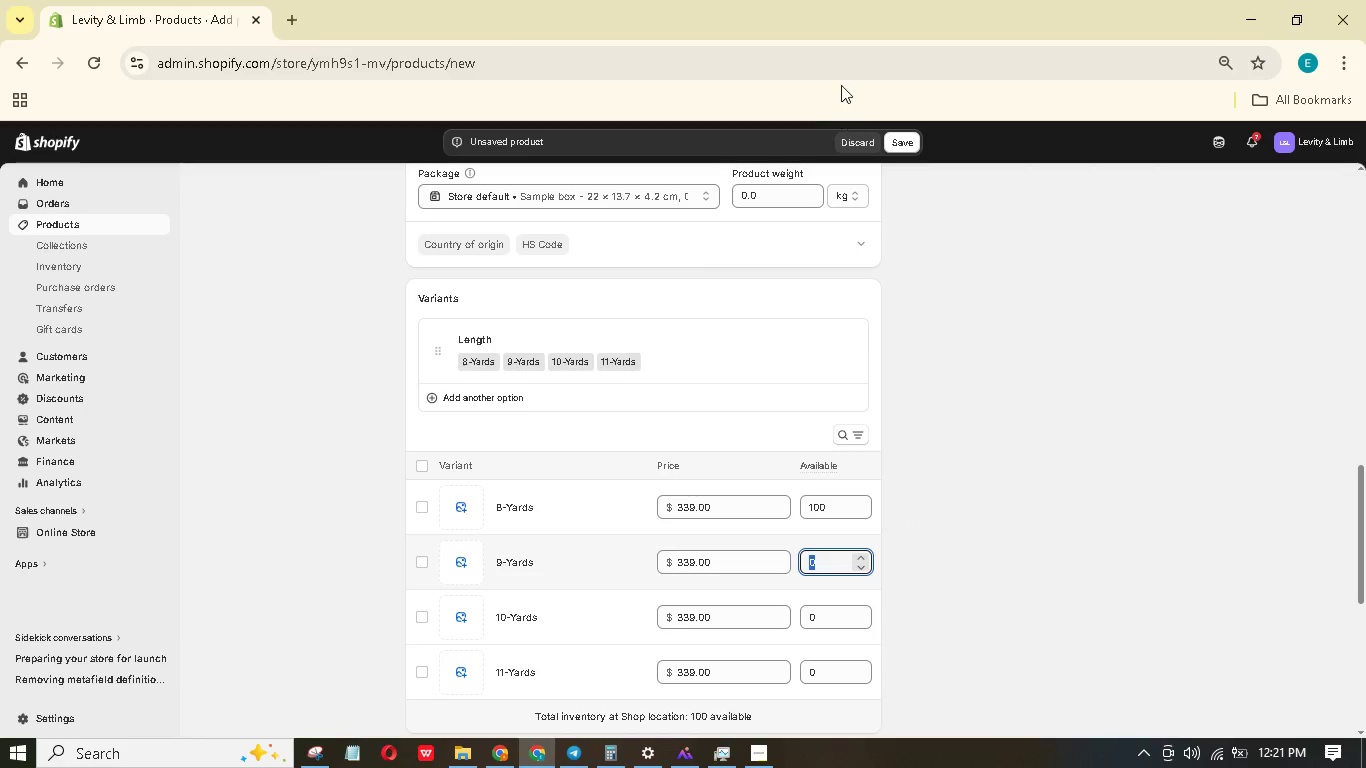 
left_click([894, 142])
 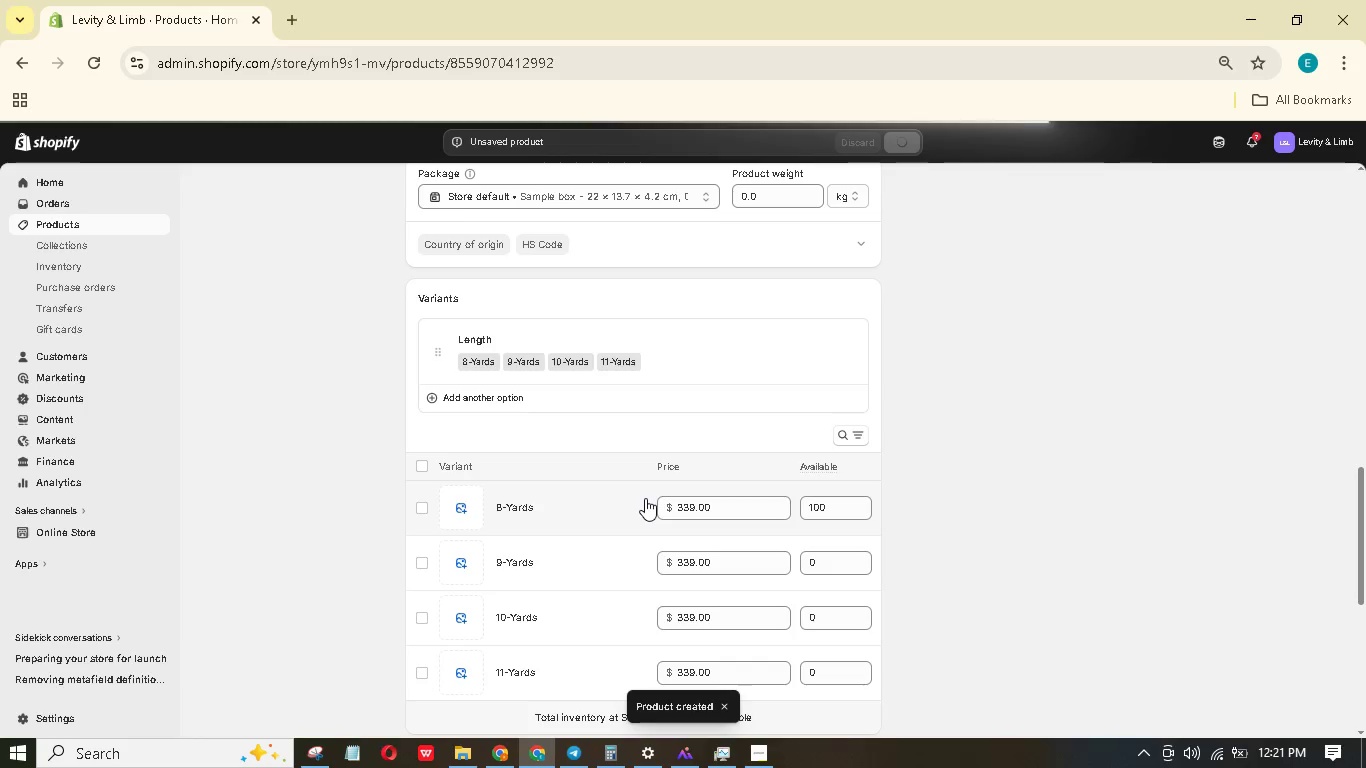 
wait(15.52)
 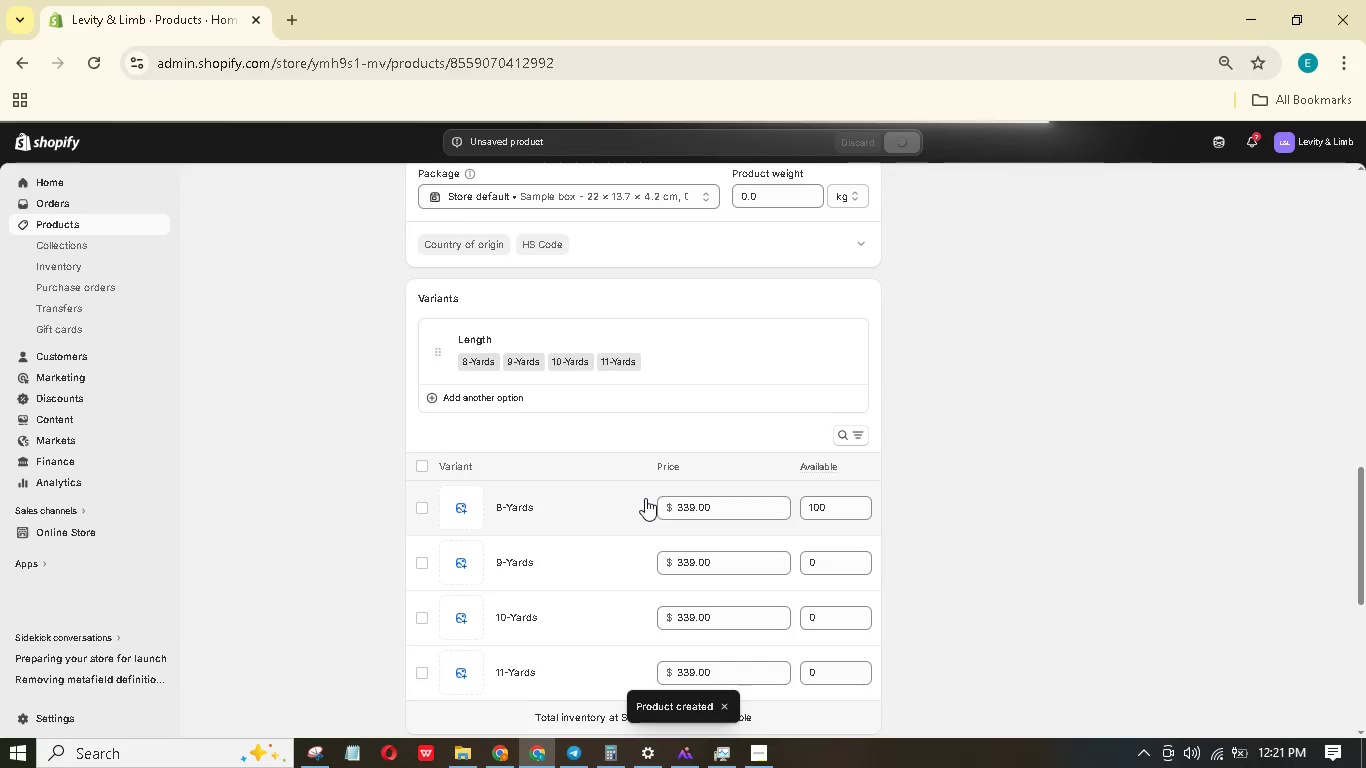 
scroll: coordinate [330, 492], scroll_direction: down, amount: 16.0
 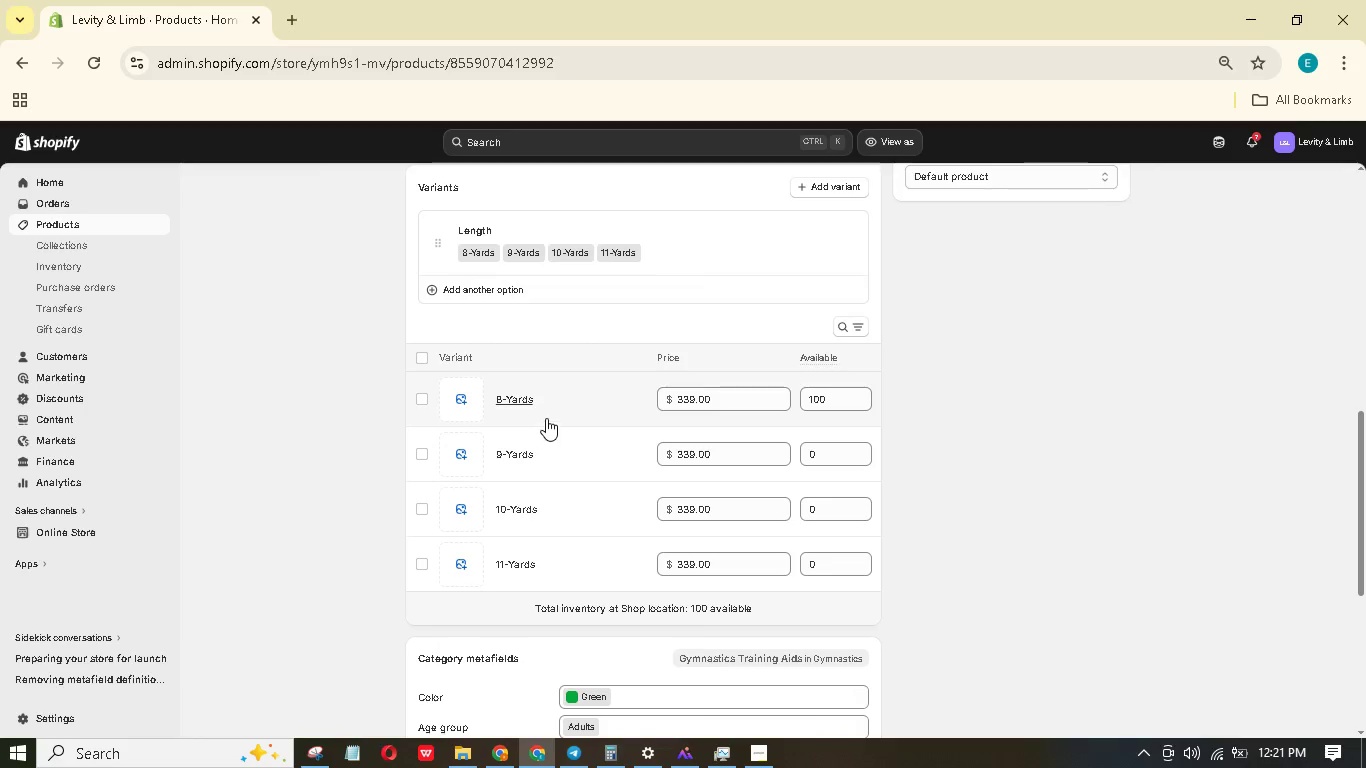 
left_click([560, 402])
 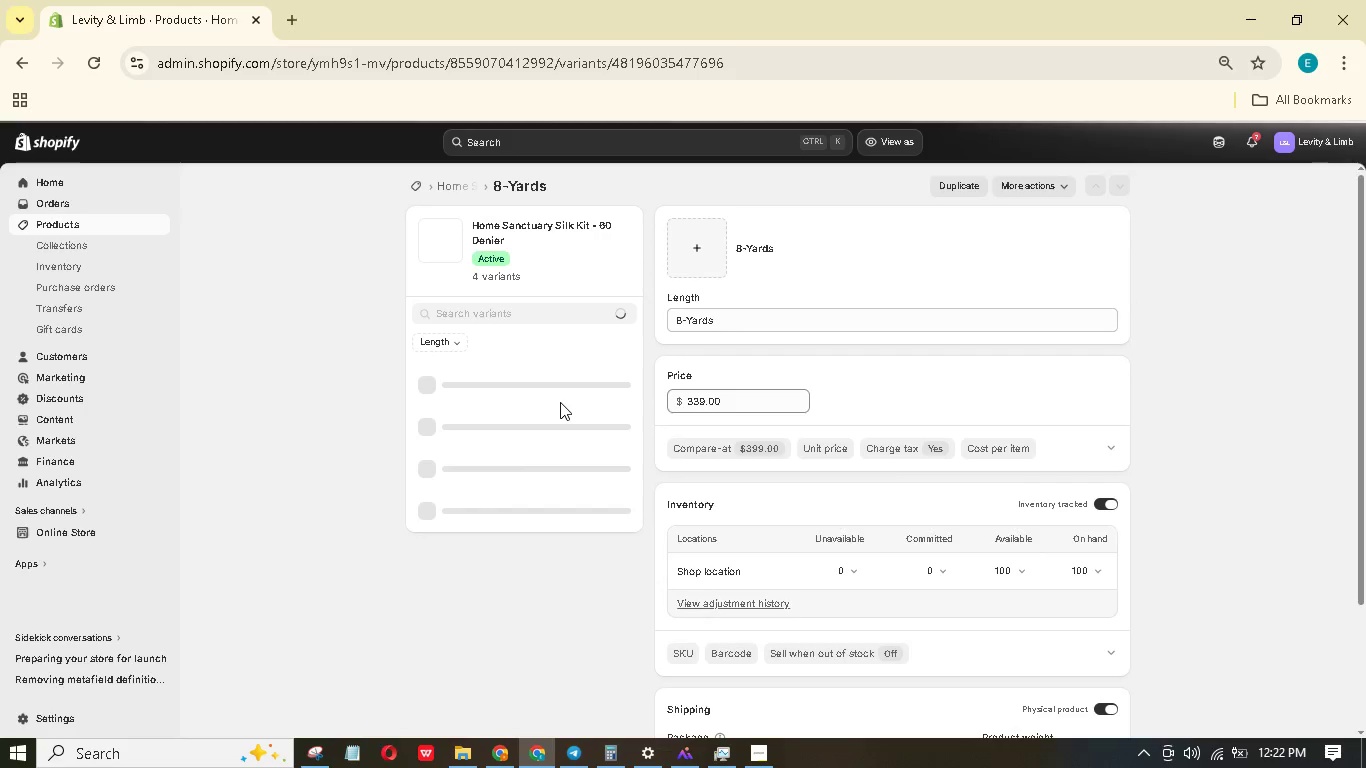 
wait(5.06)
 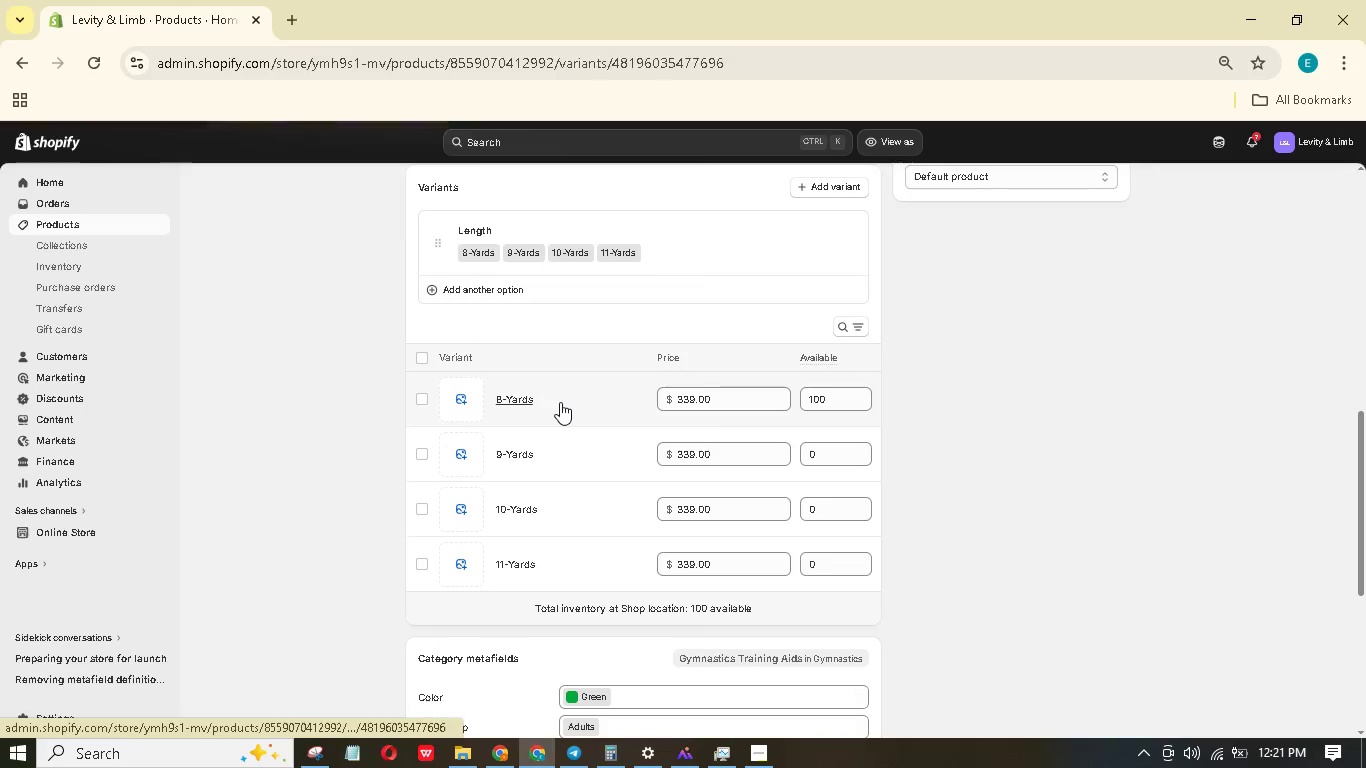 
scroll: coordinate [797, 512], scroll_direction: down, amount: 3.0
 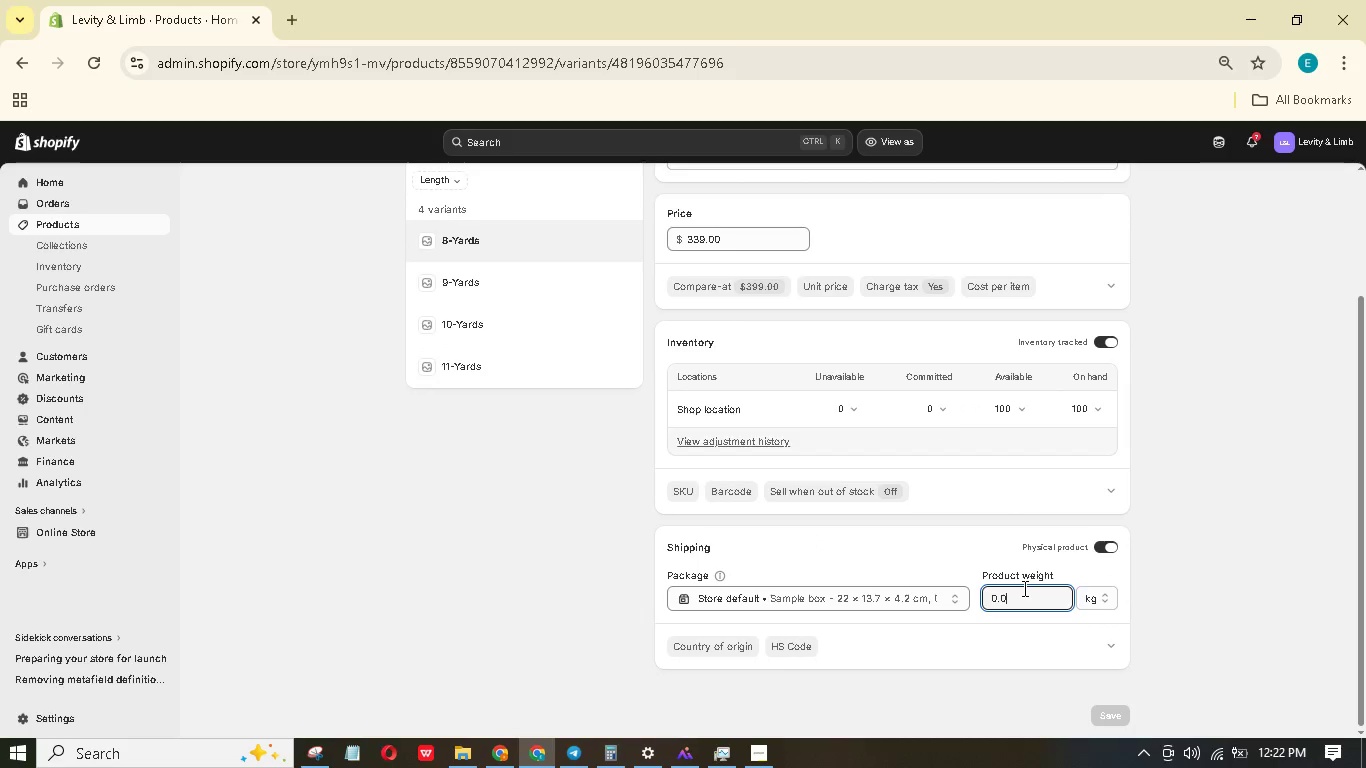 
left_click_drag(start_coordinate=[1022, 601], to_coordinate=[963, 596])
 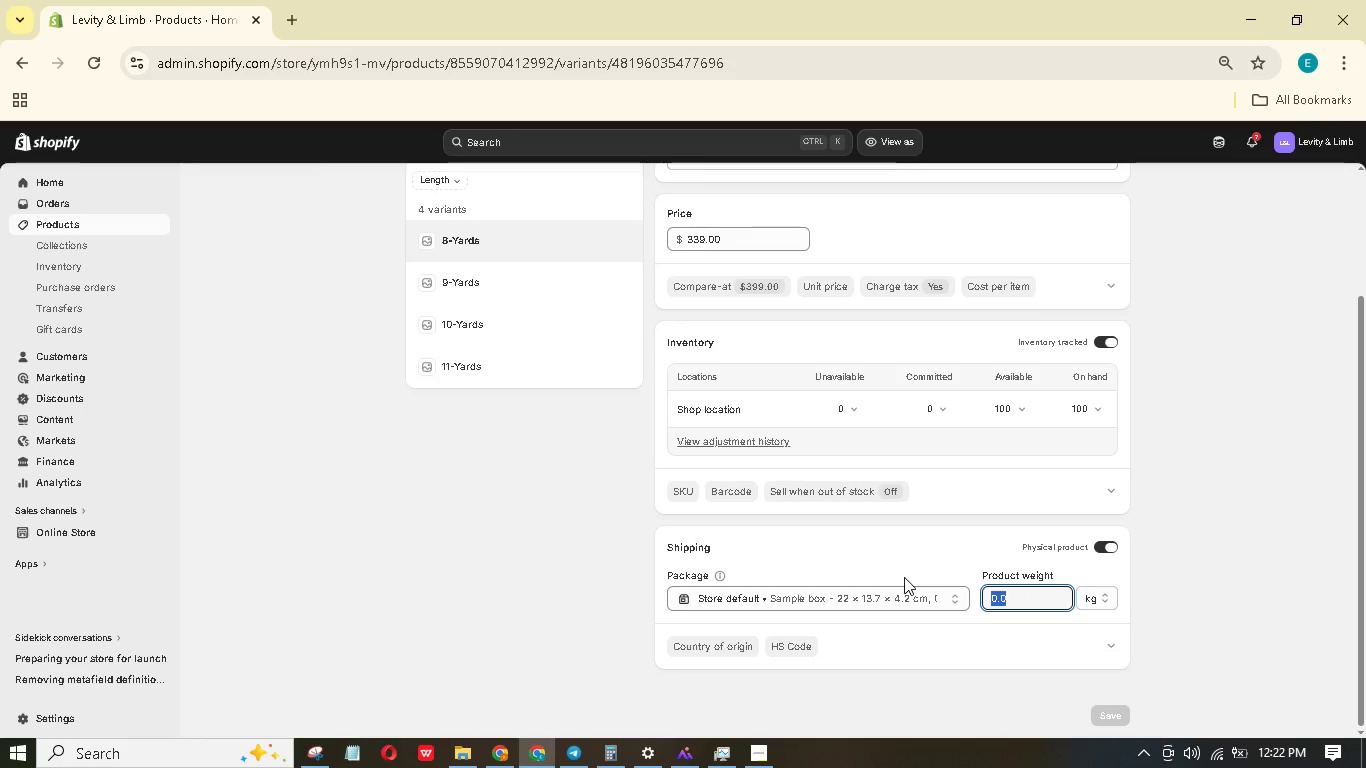 
key(Numpad5)
 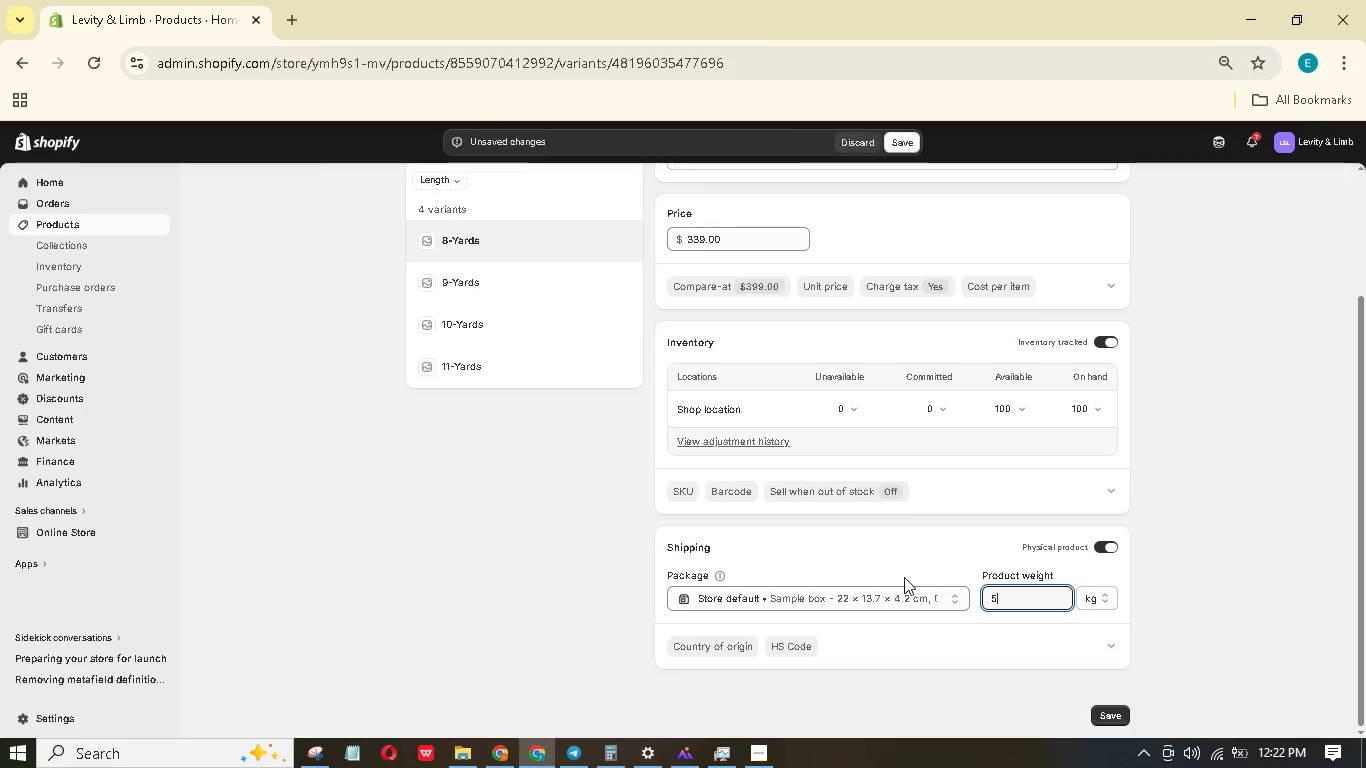 
key(NumpadDecimal)
 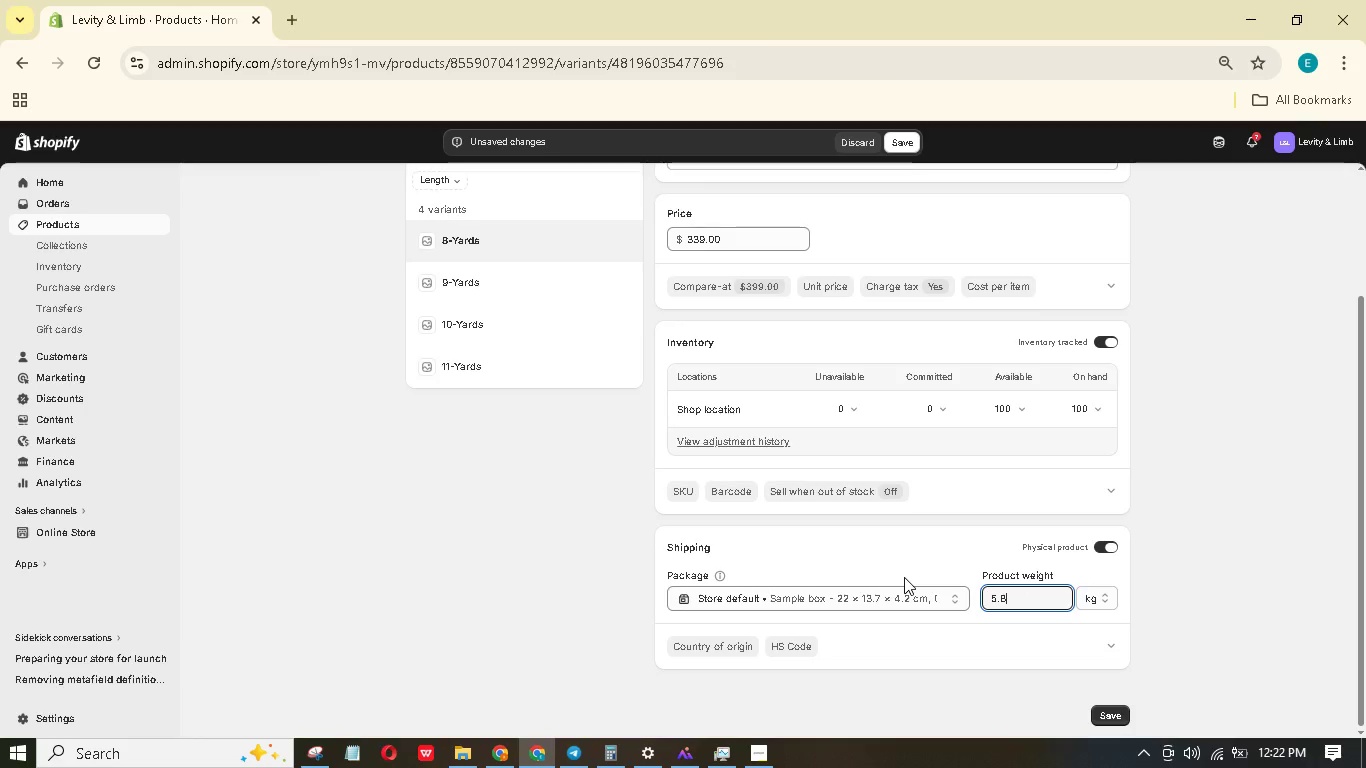 
key(Numpad8)
 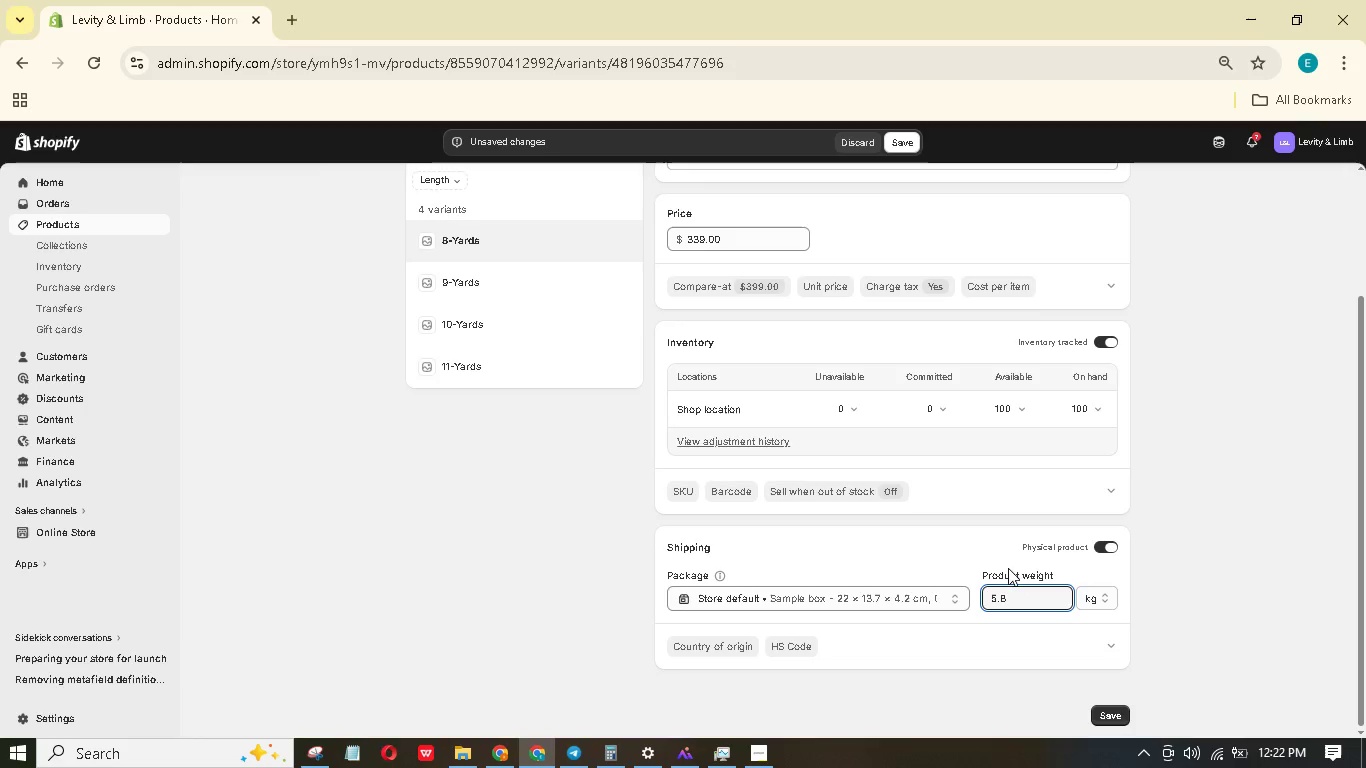 
left_click([1103, 594])
 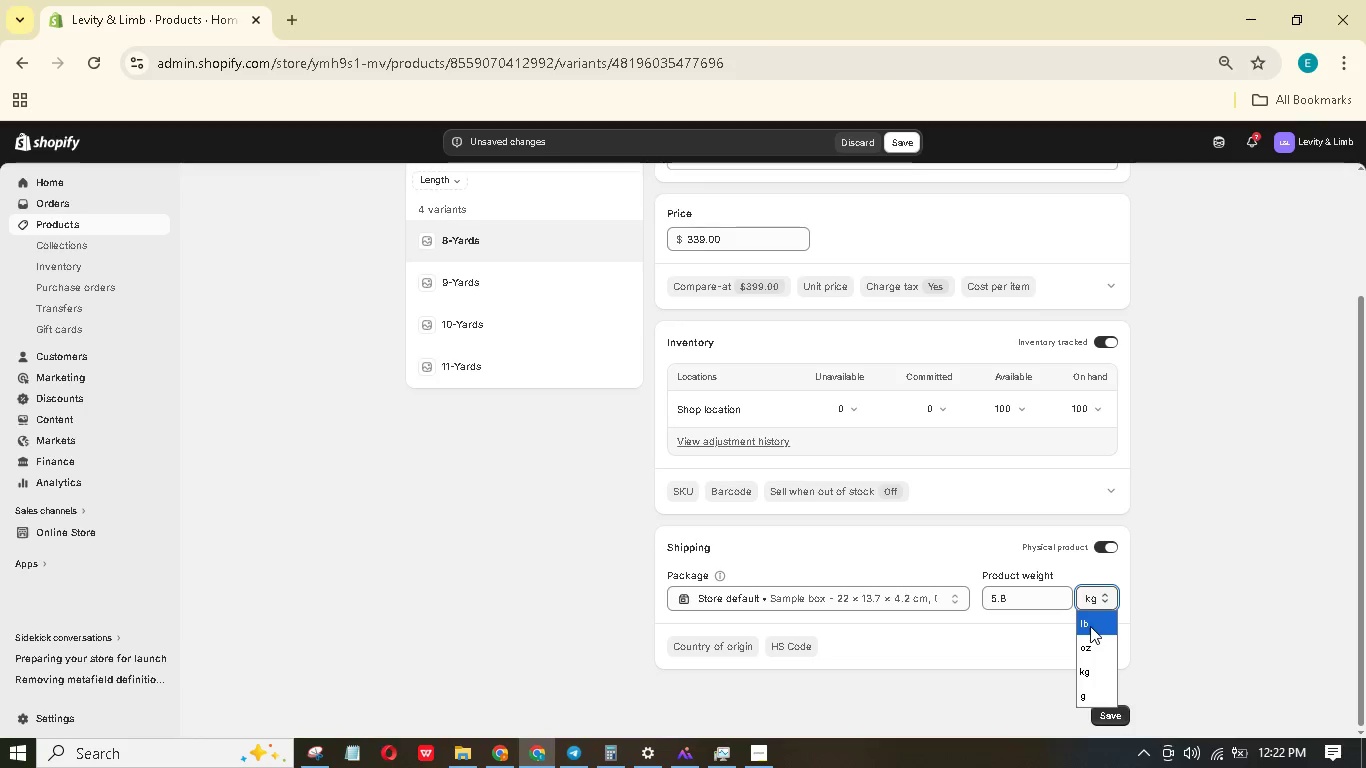 
left_click([1089, 627])
 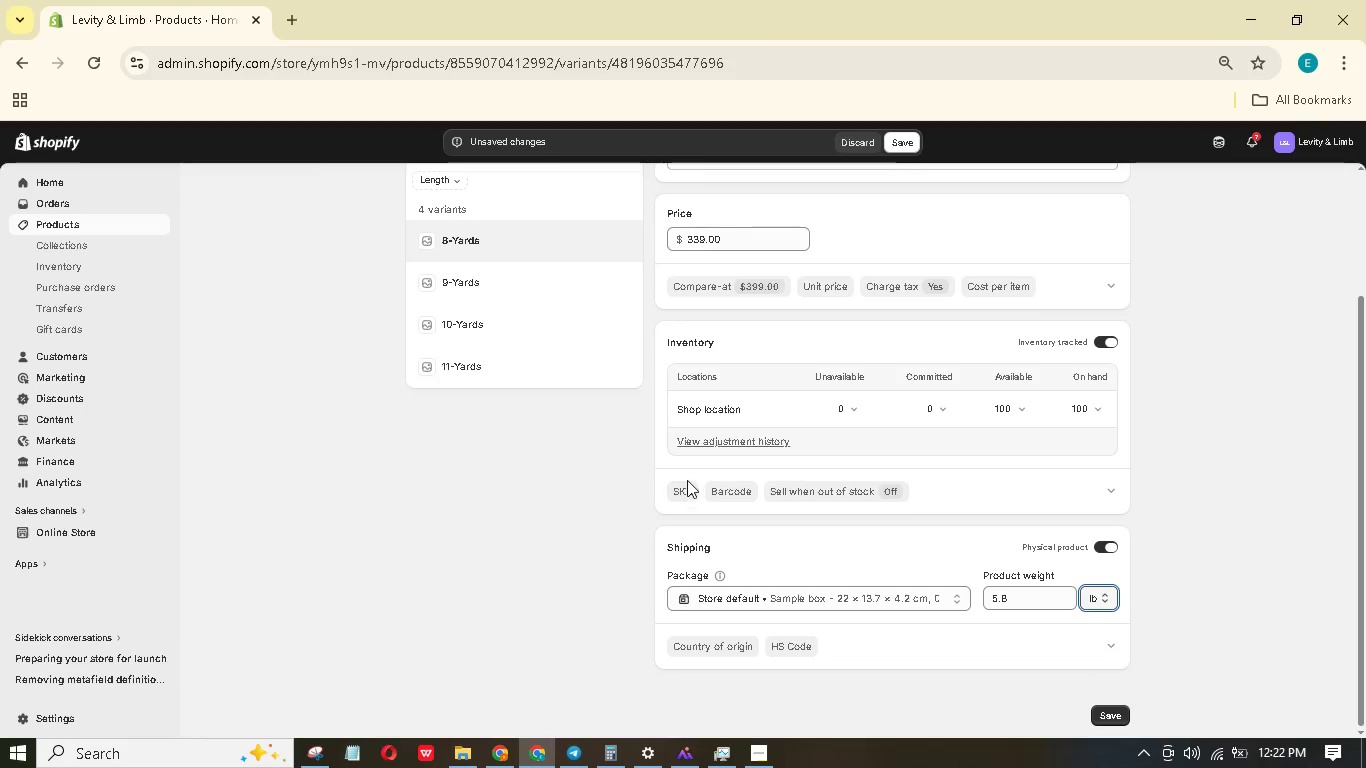 
left_click([686, 480])
 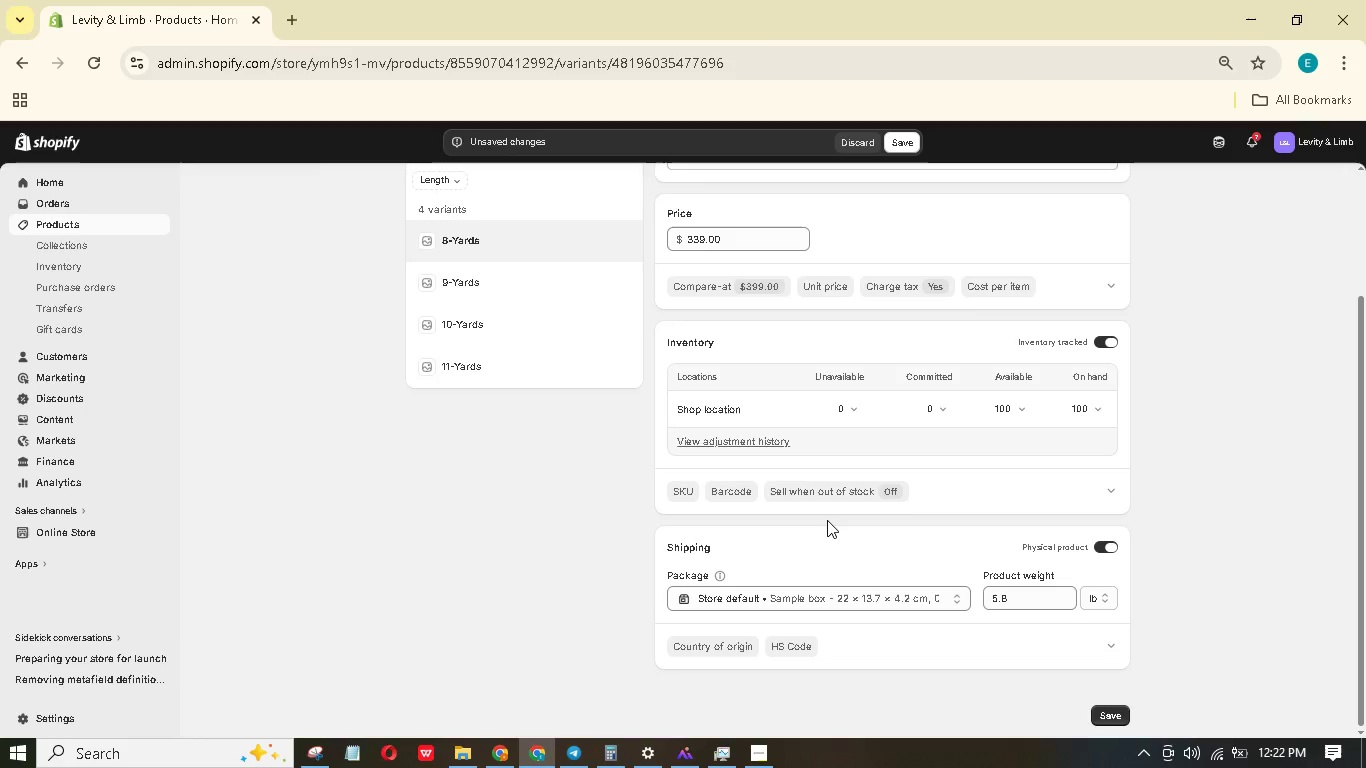 
type(LLS-SILK)
 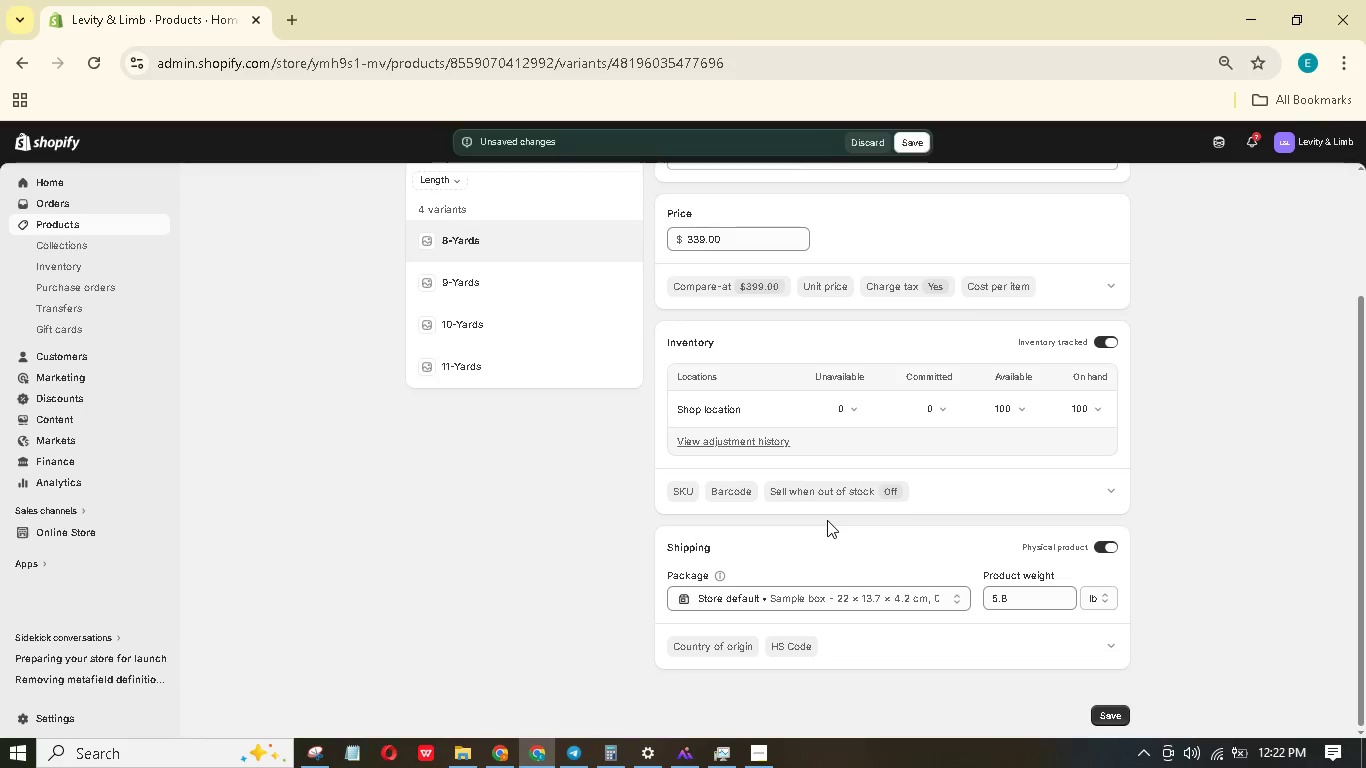 
left_click([672, 492])
 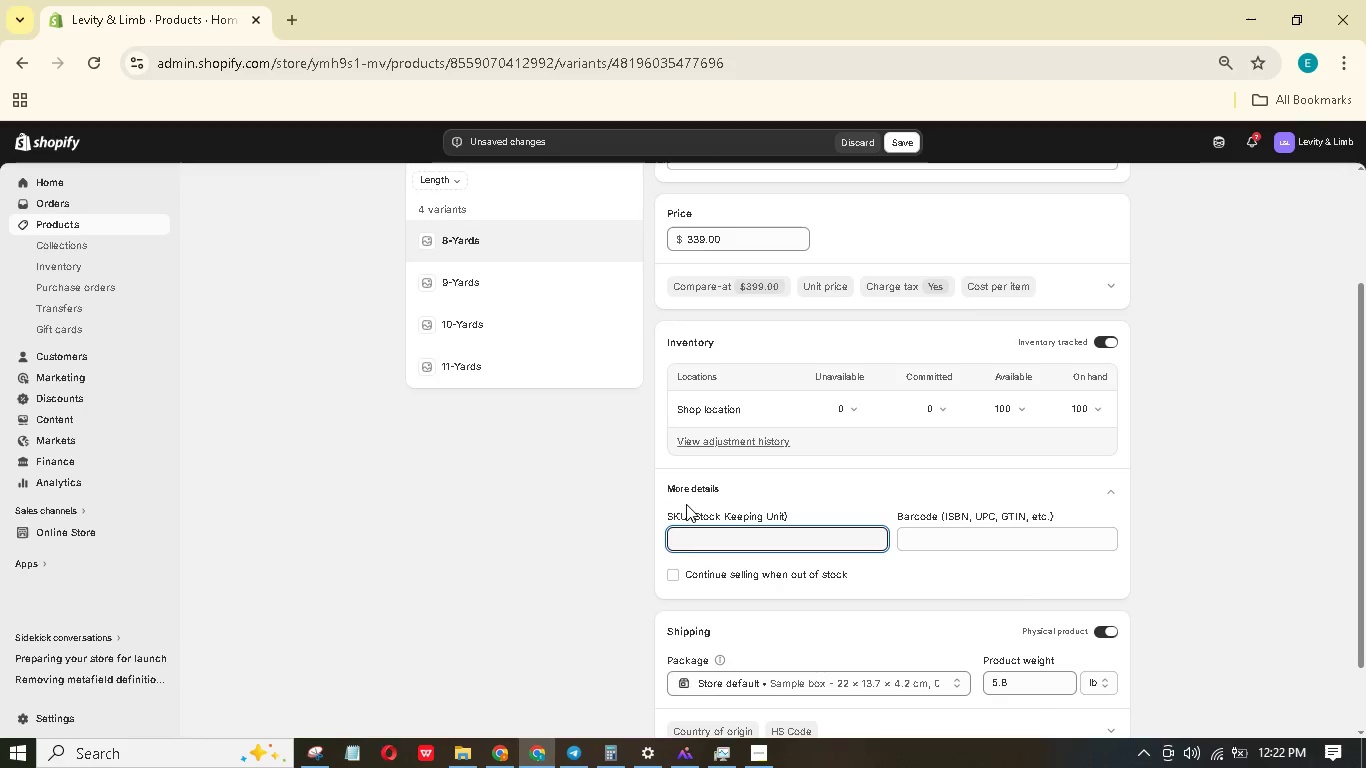 
type(LLS-)
 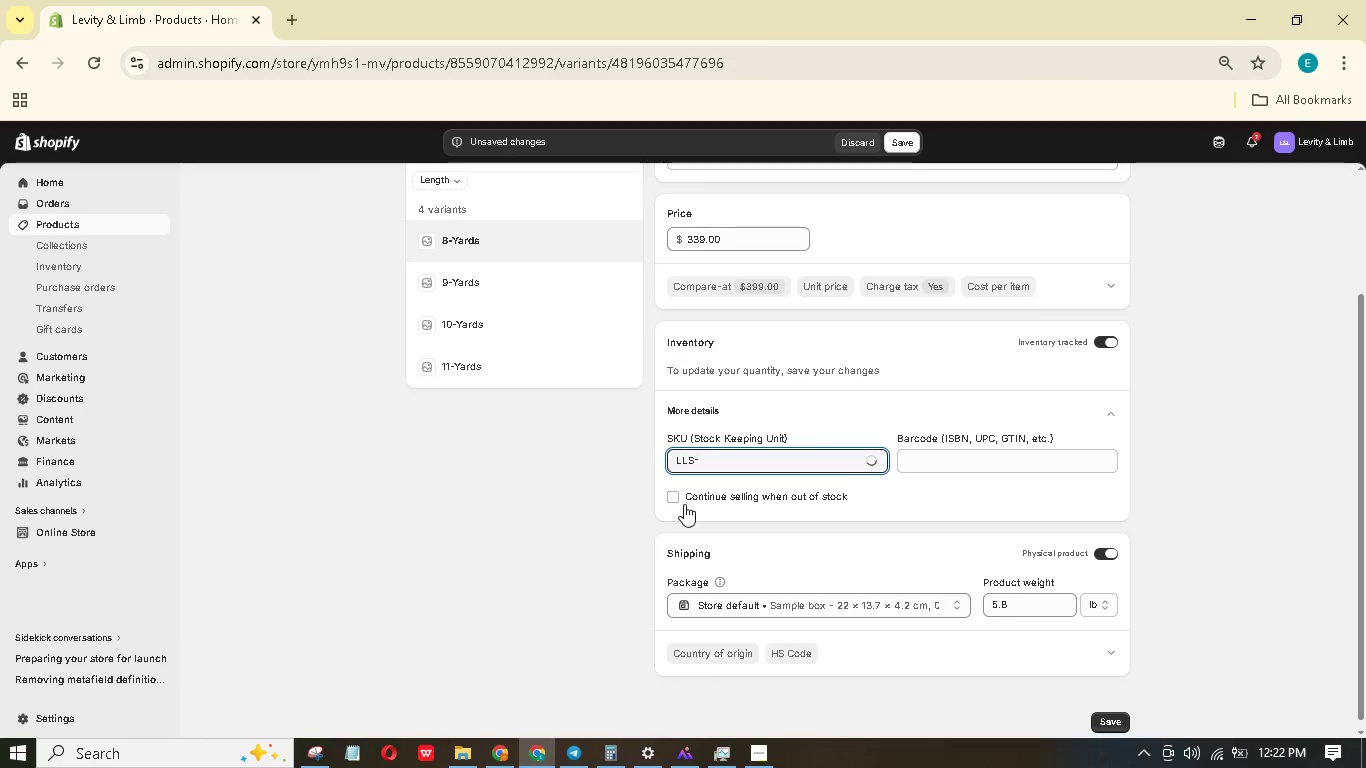 
hold_key(key=ShiftLeft, duration=1.5)
 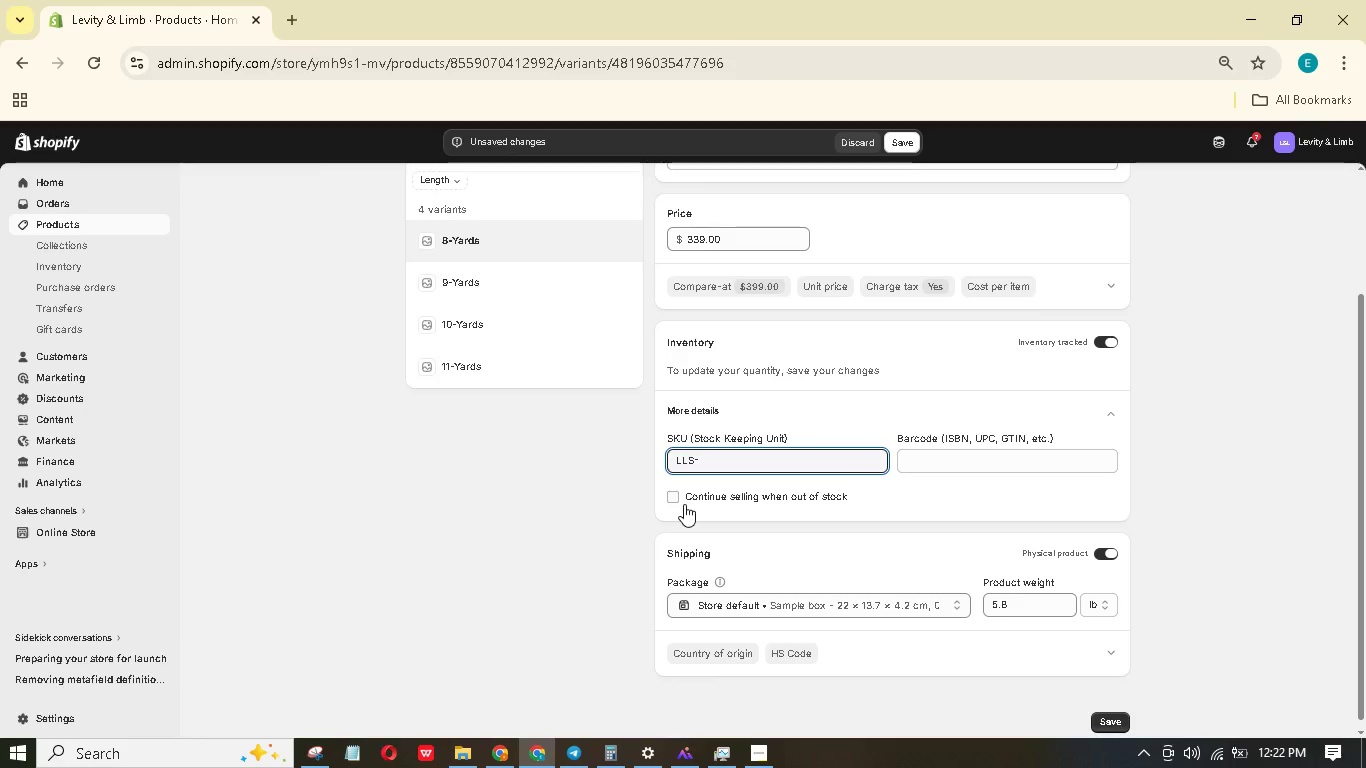 
hold_key(key=ShiftLeft, duration=1.52)
 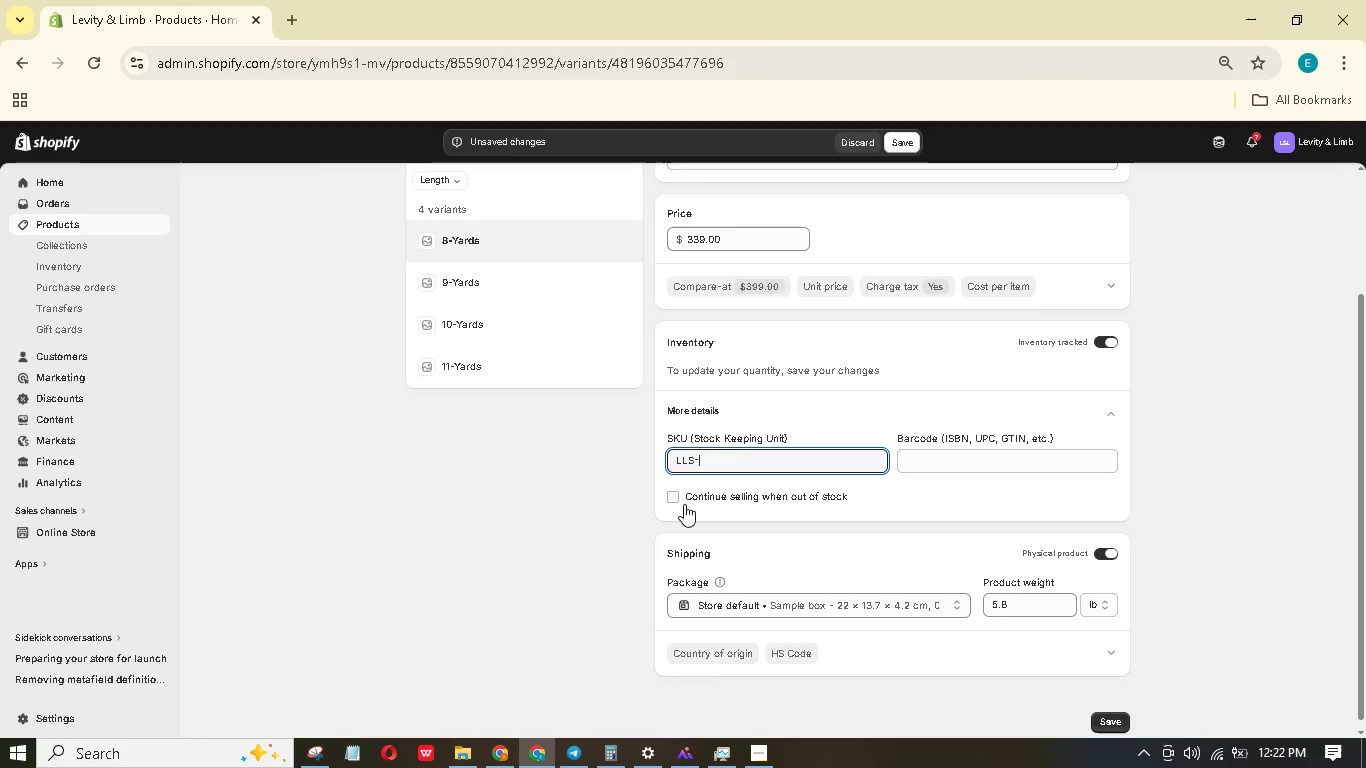 
hold_key(key=ShiftLeft, duration=1.51)
 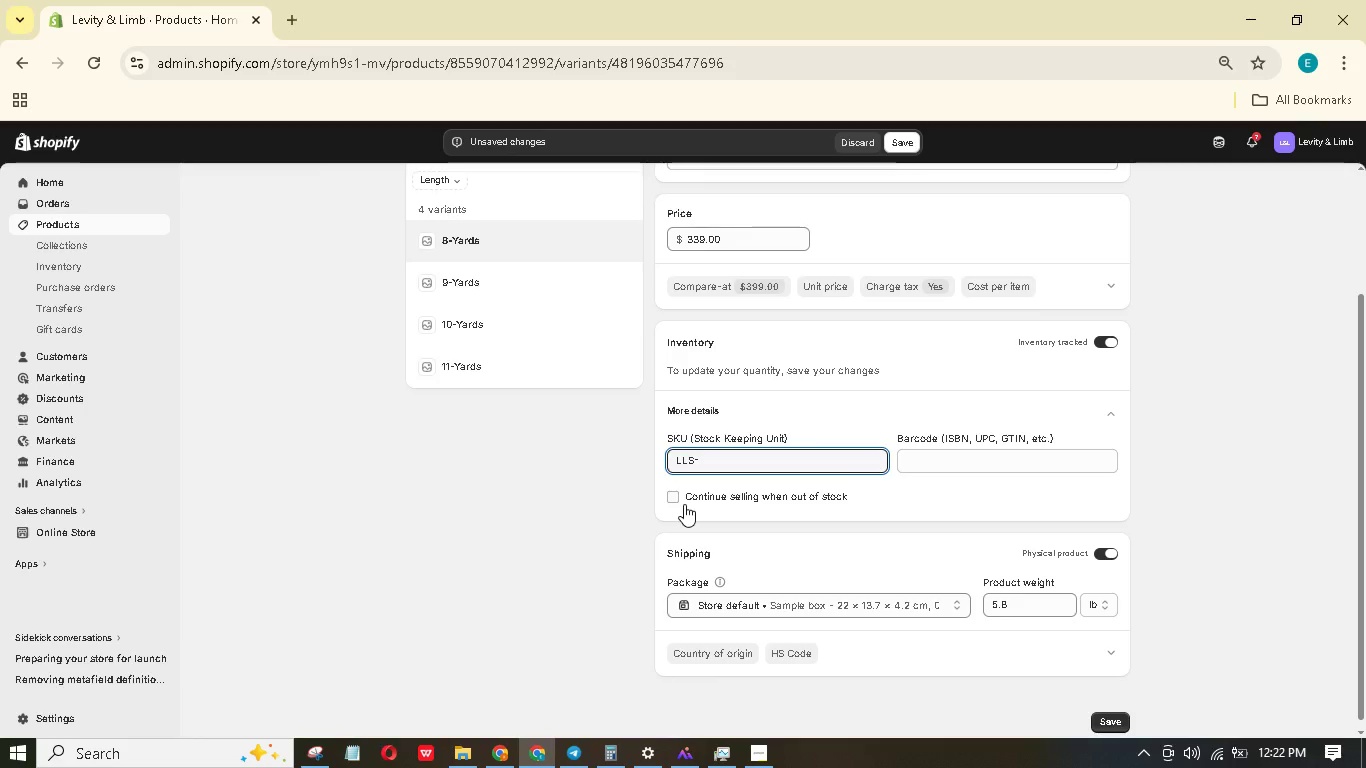 
type(HOME_60-8)
 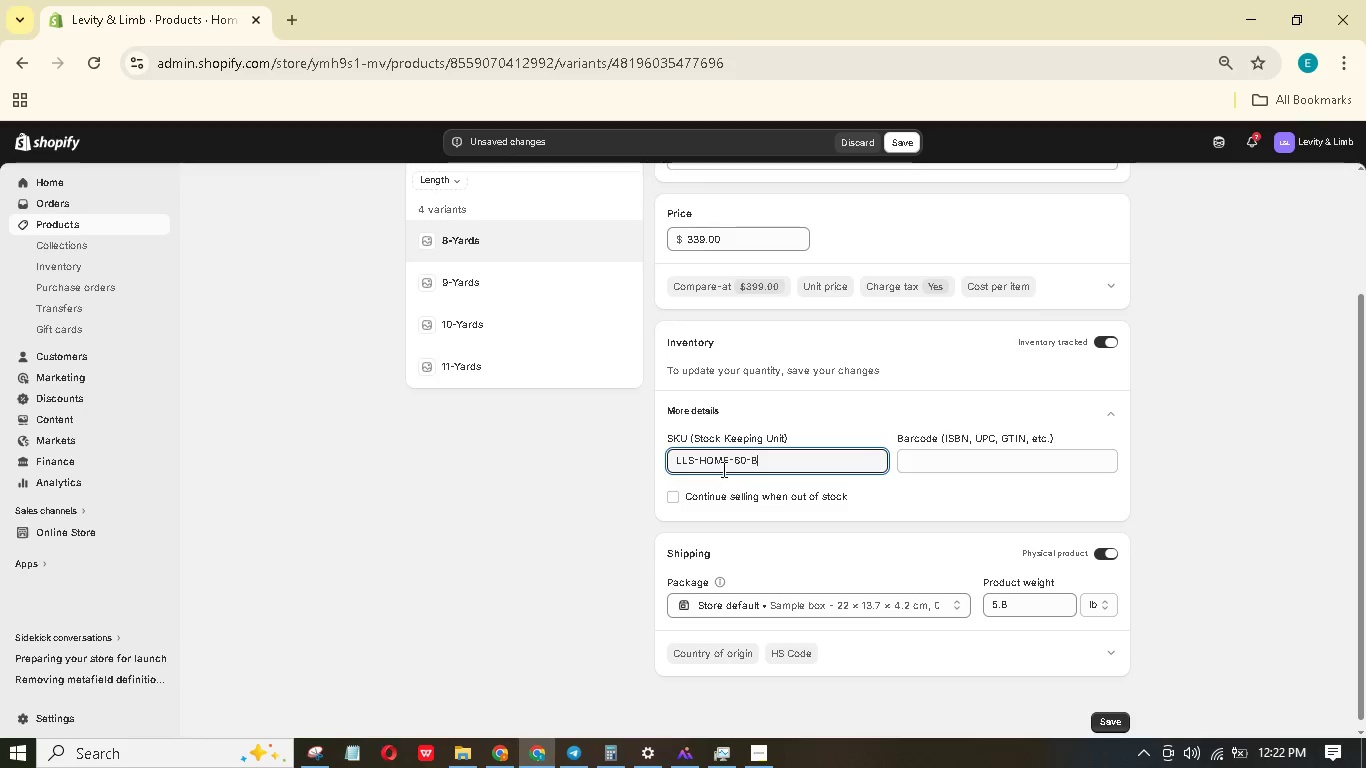 
left_click_drag(start_coordinate=[752, 455], to_coordinate=[753, 461])
 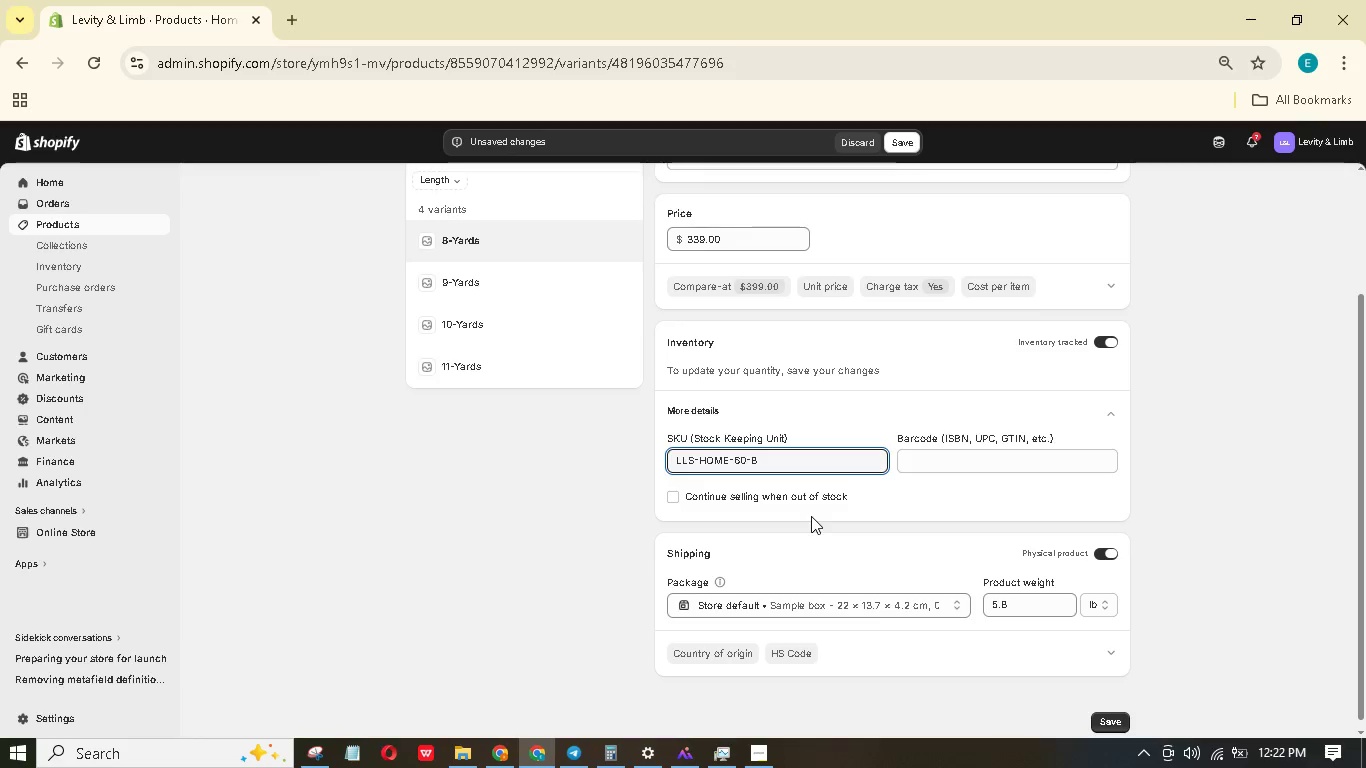 
key(Numpad0)
 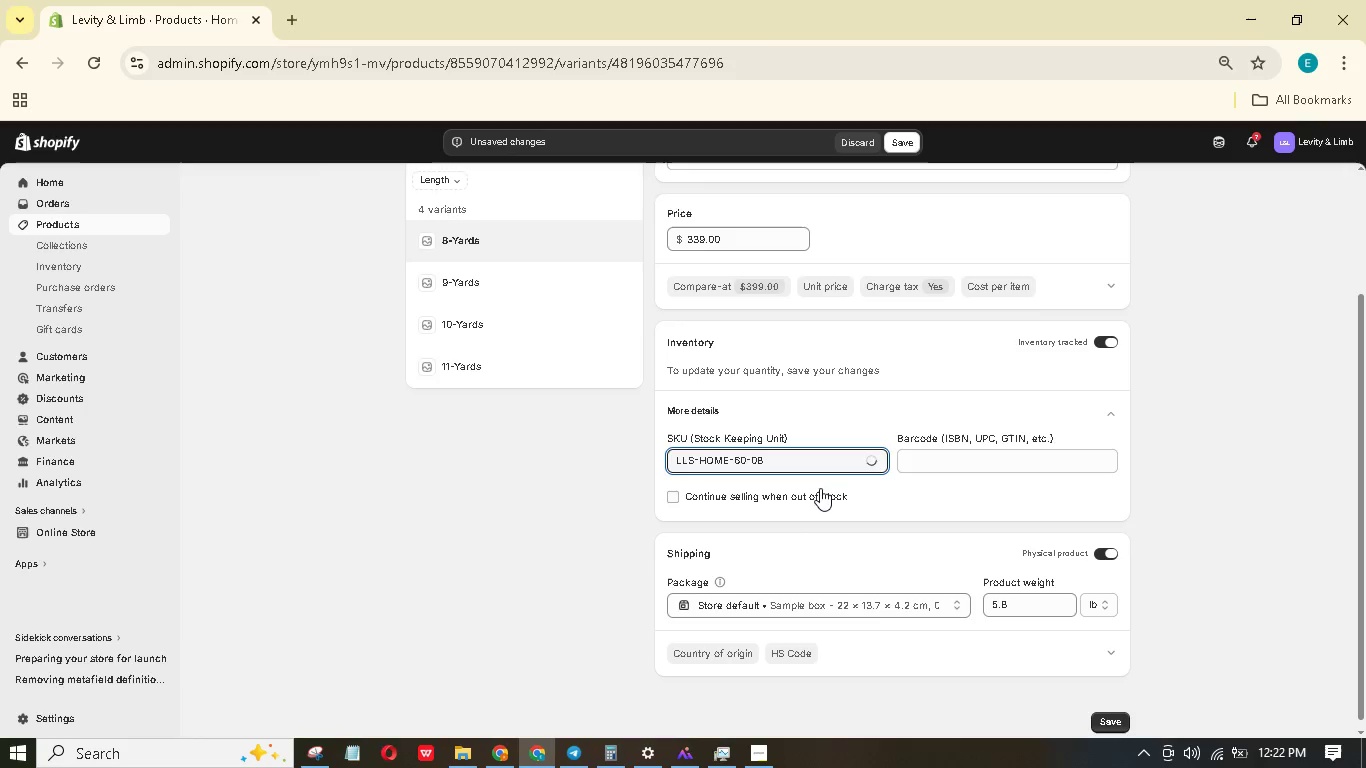 
scroll: coordinate [820, 487], scroll_direction: up, amount: 2.0
 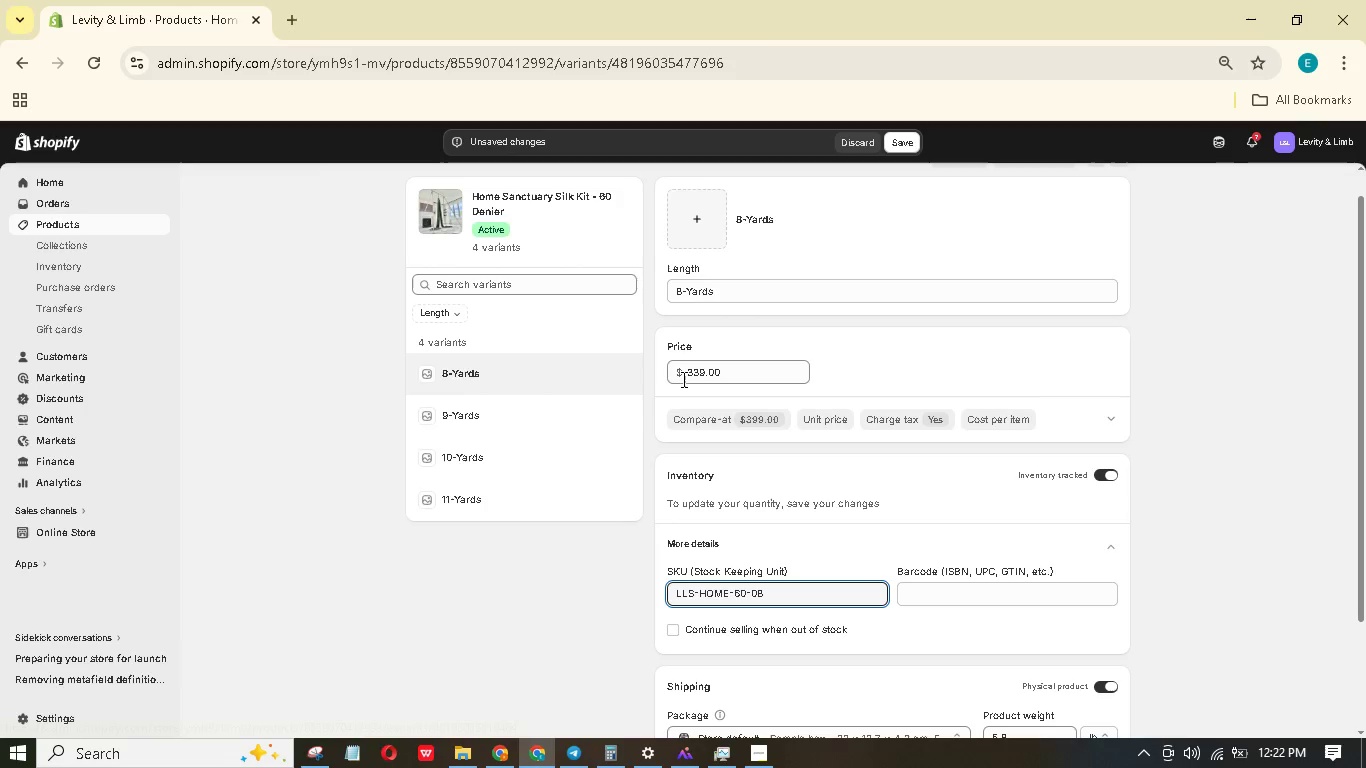 
left_click_drag(start_coordinate=[692, 371], to_coordinate=[680, 375])
 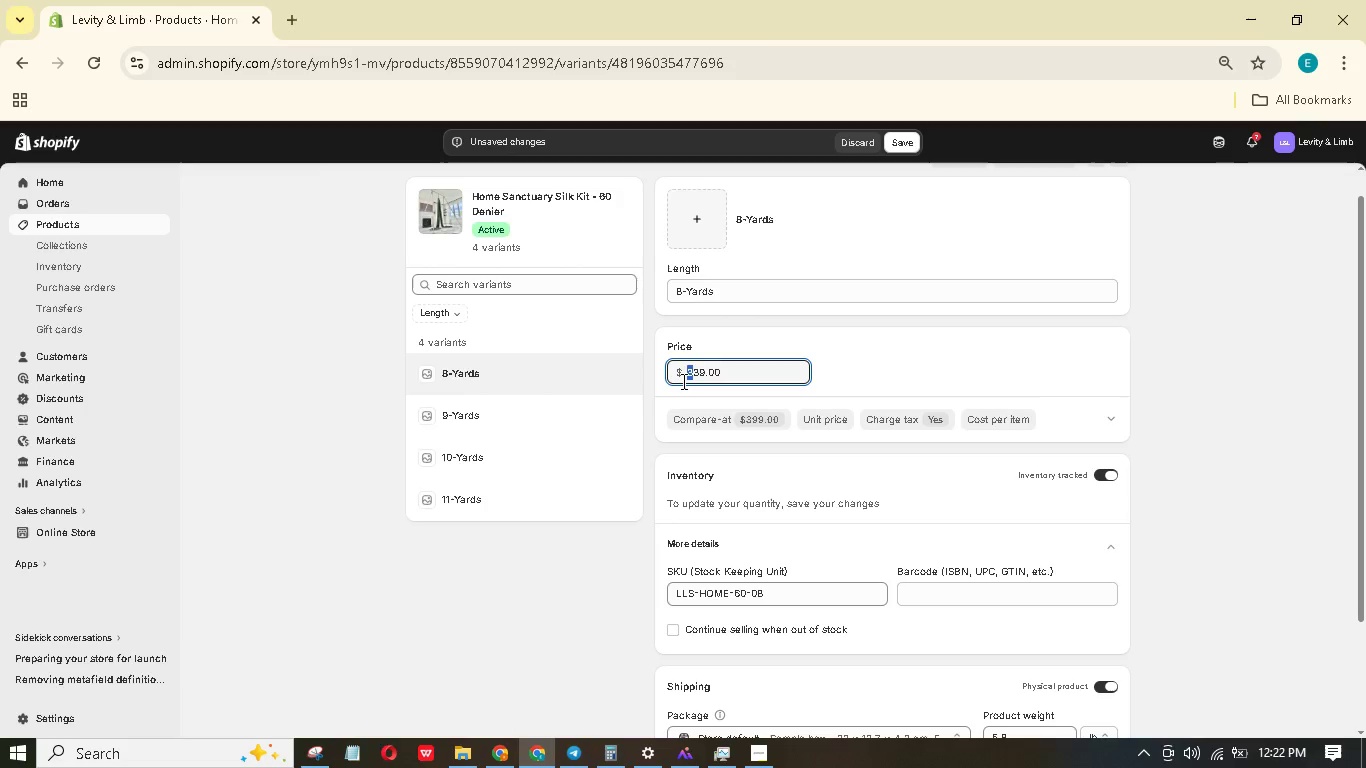 
key(Numpad2)
 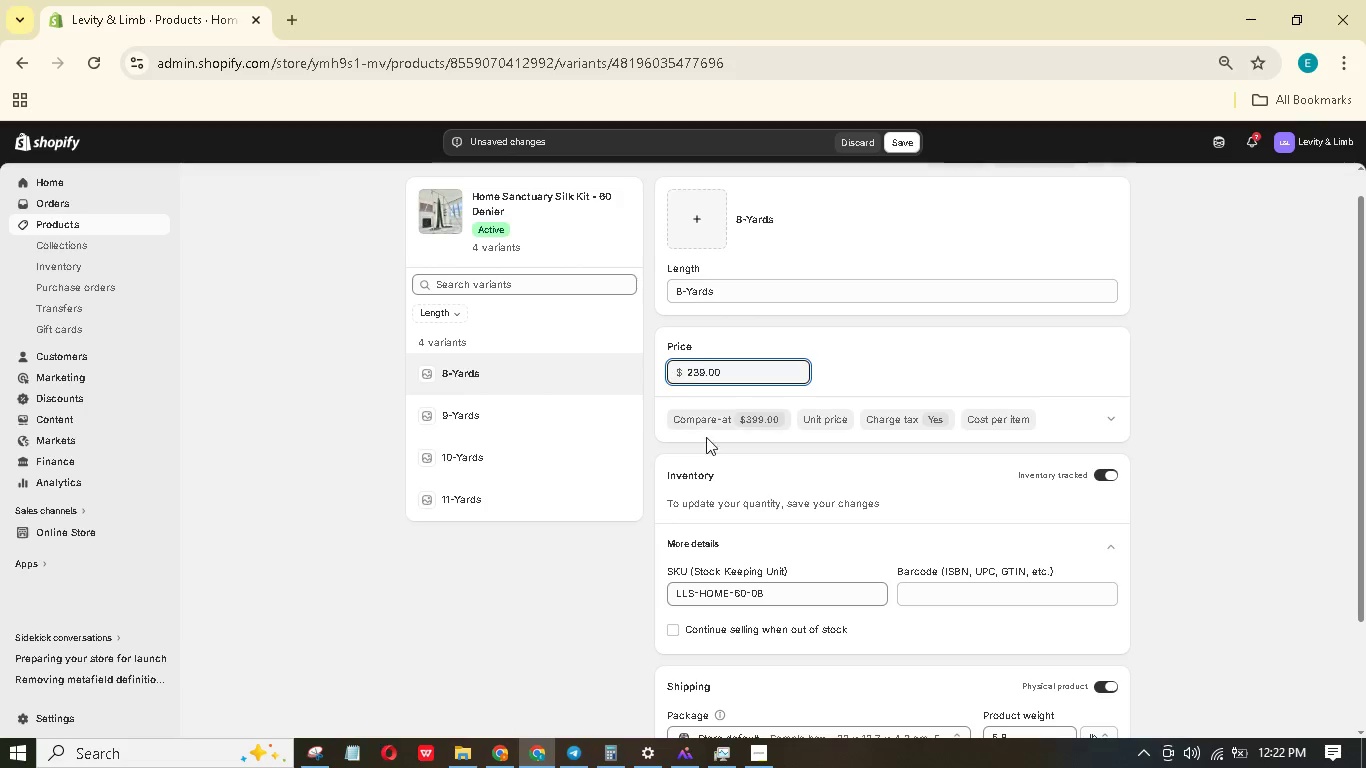 
left_click([733, 415])
 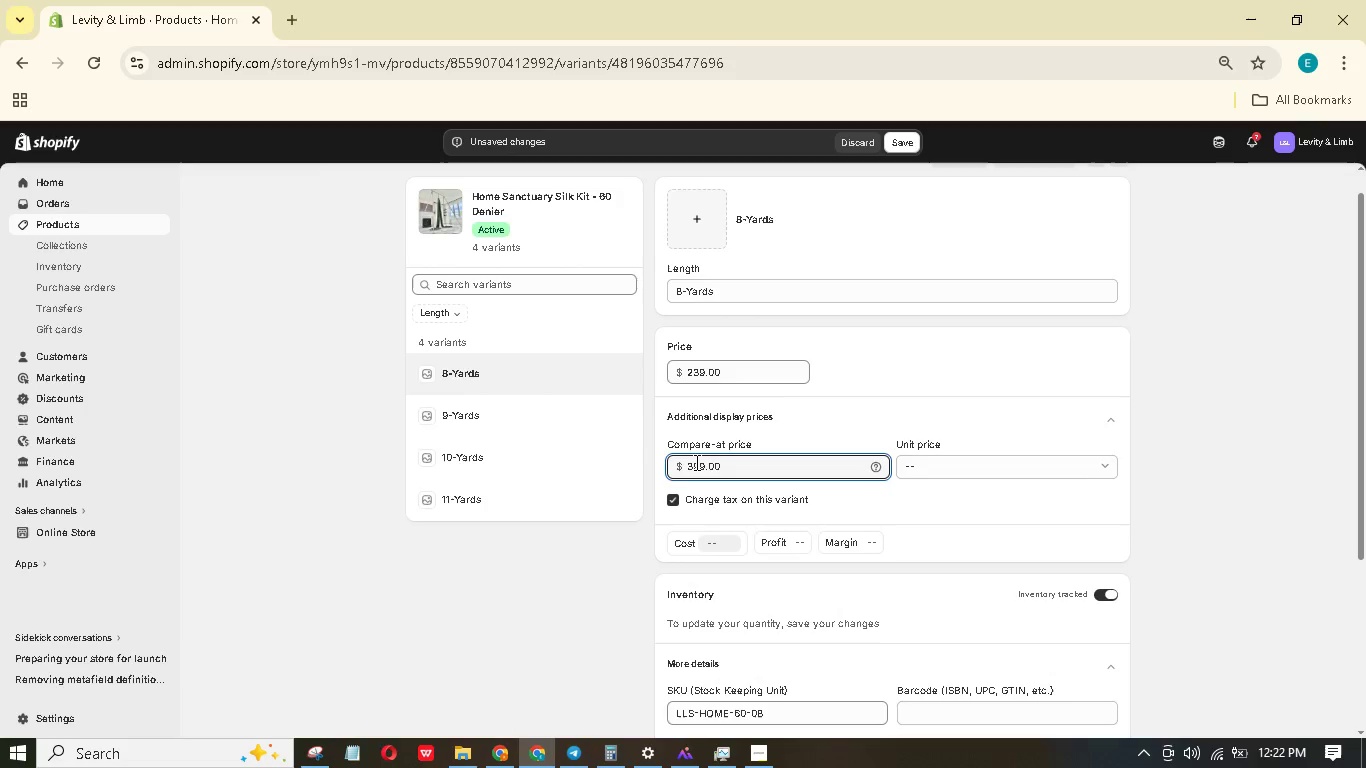 
left_click_drag(start_coordinate=[695, 462], to_coordinate=[679, 455])
 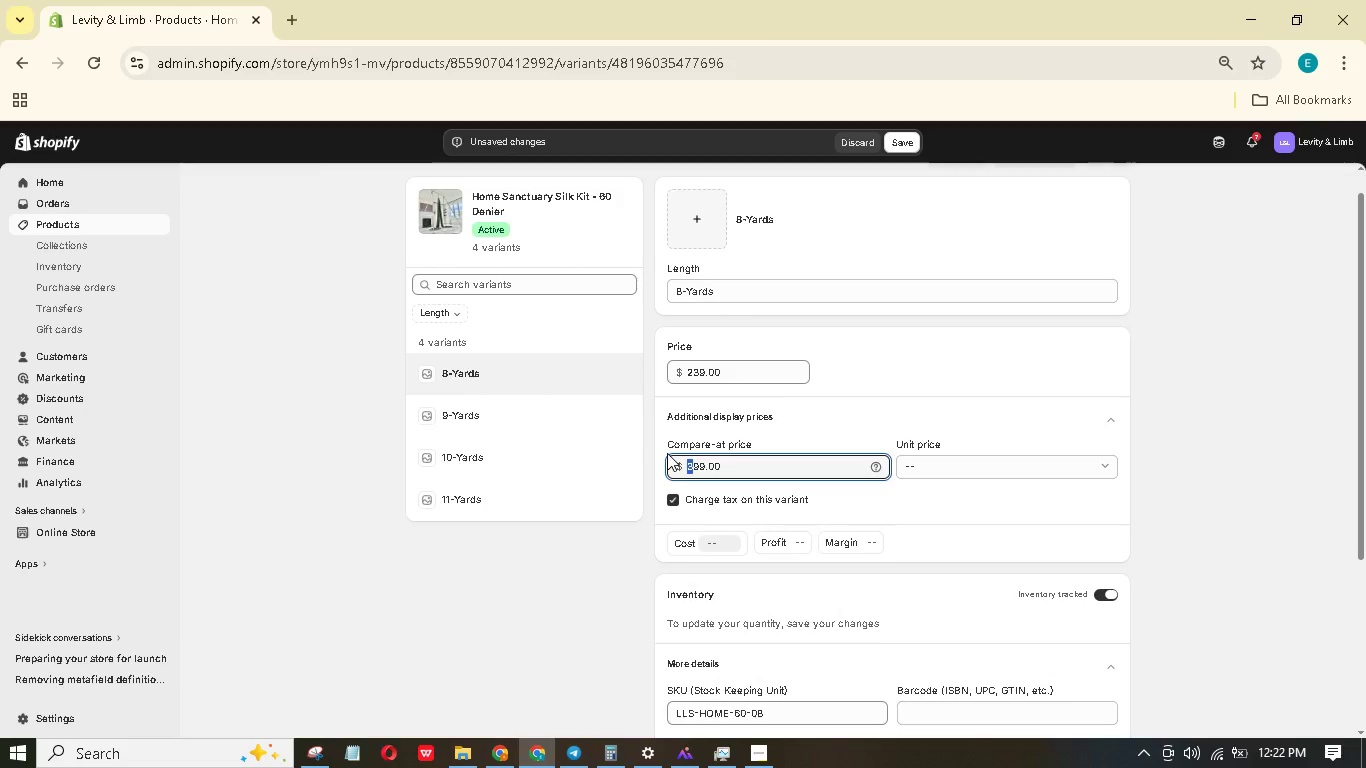 
key(Numpad2)
 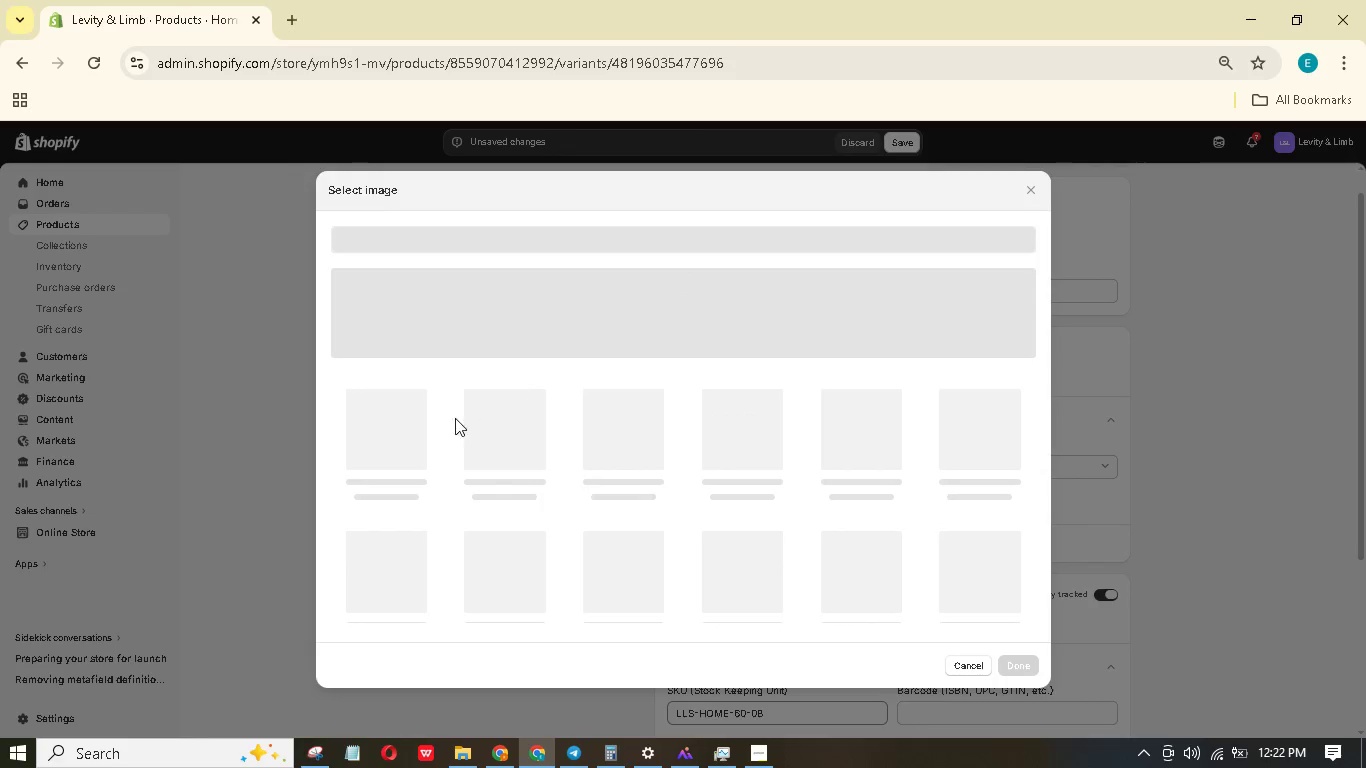 
left_click([1019, 666])
 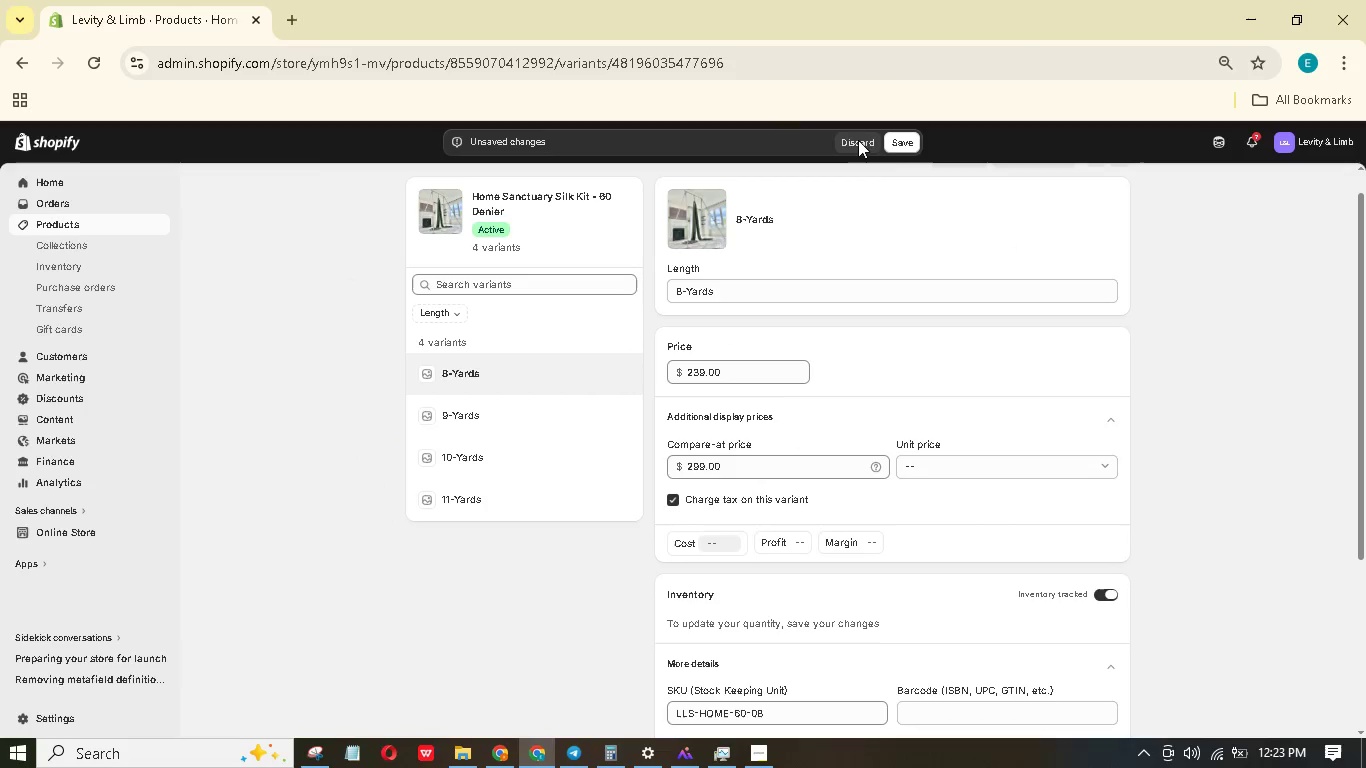 
left_click([885, 150])
 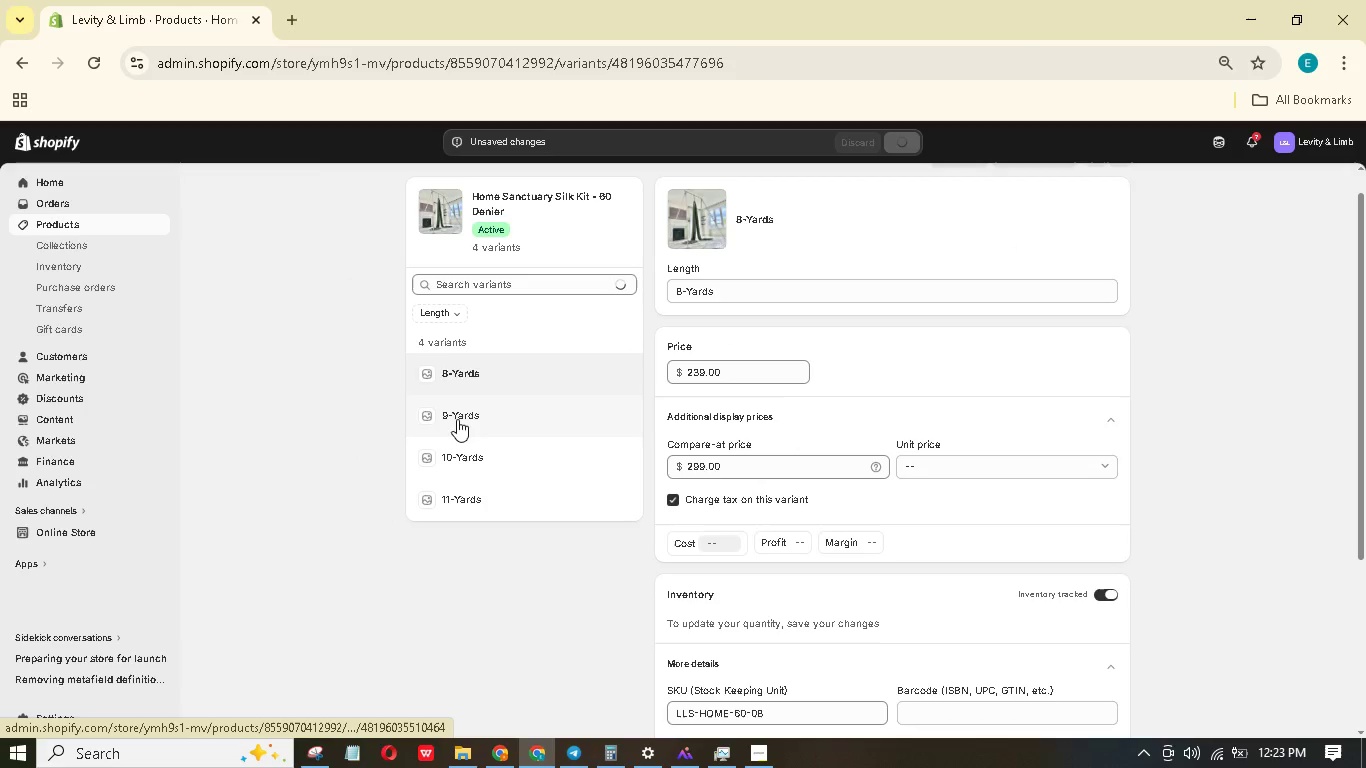 
left_click([457, 419])
 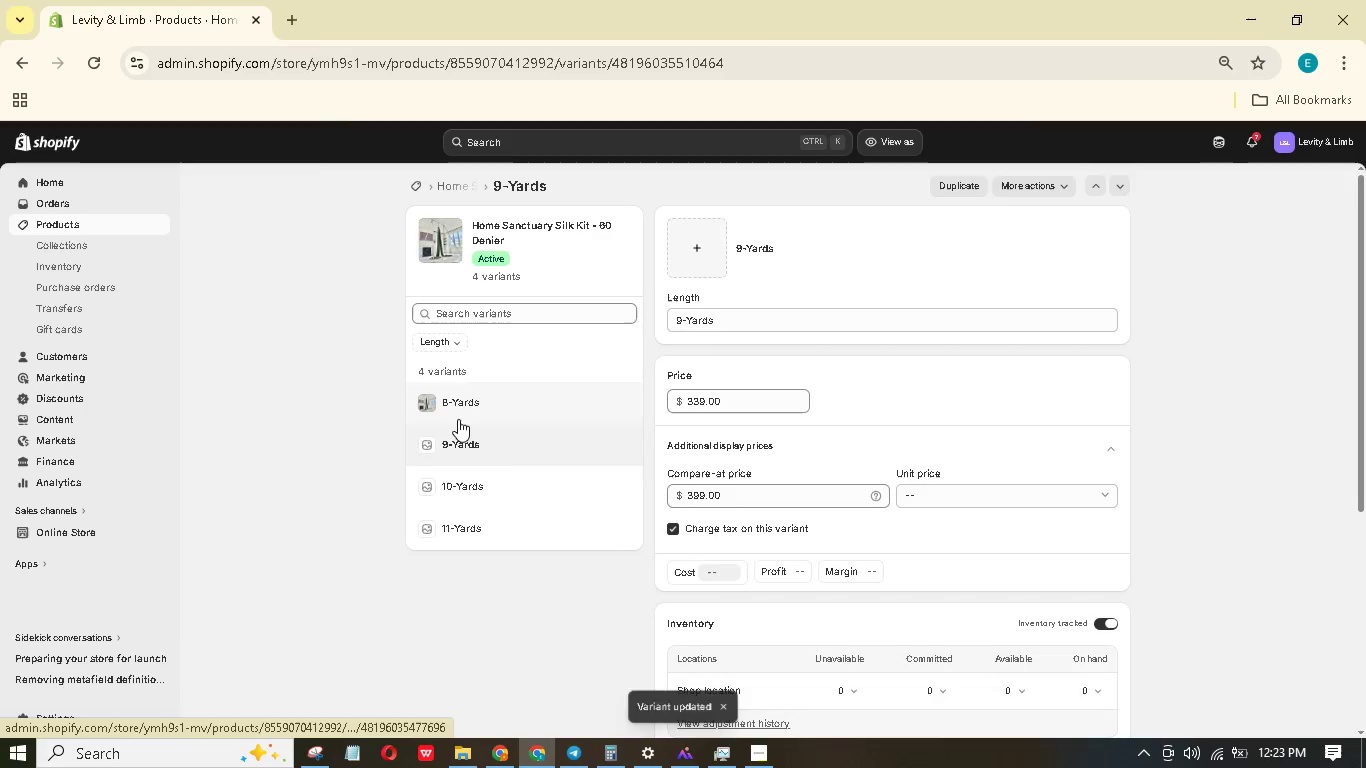 
wait(6.56)
 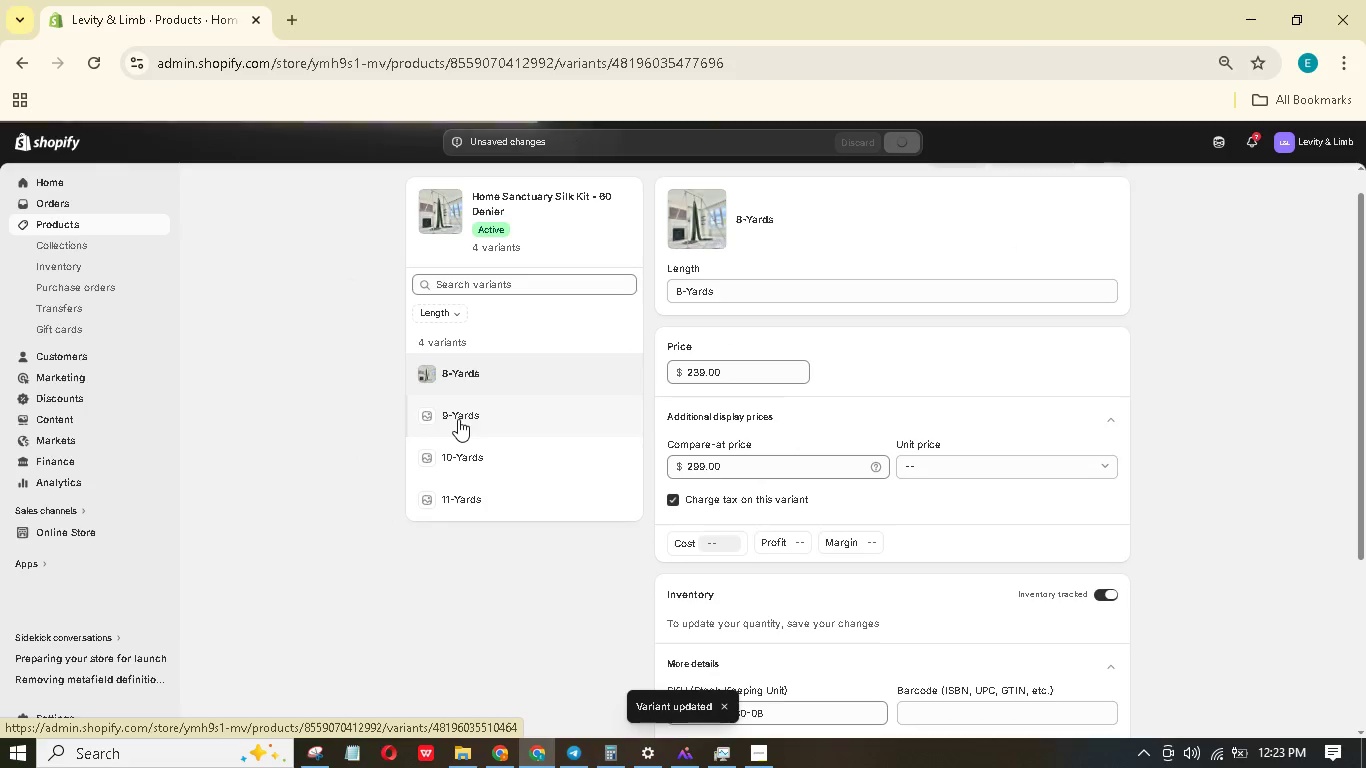 
left_click([714, 256])
 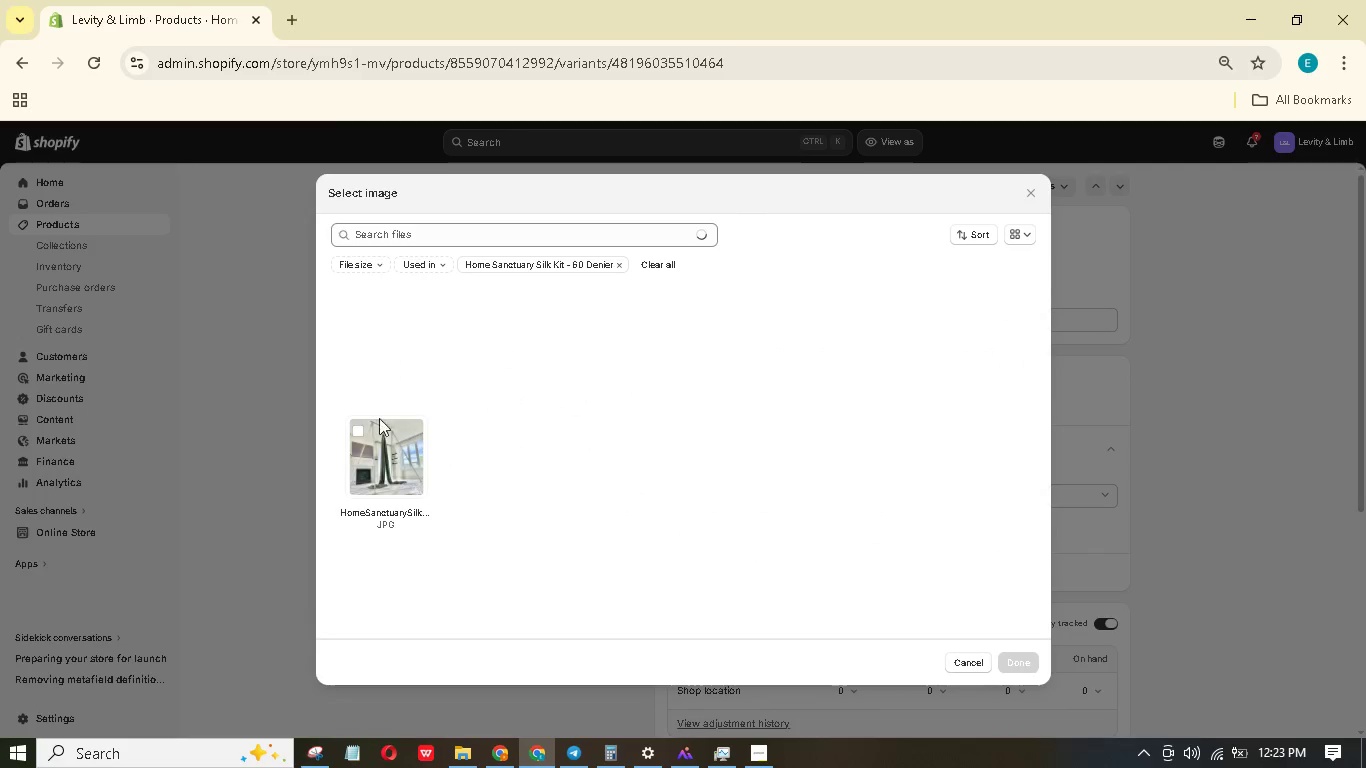 
left_click([381, 454])
 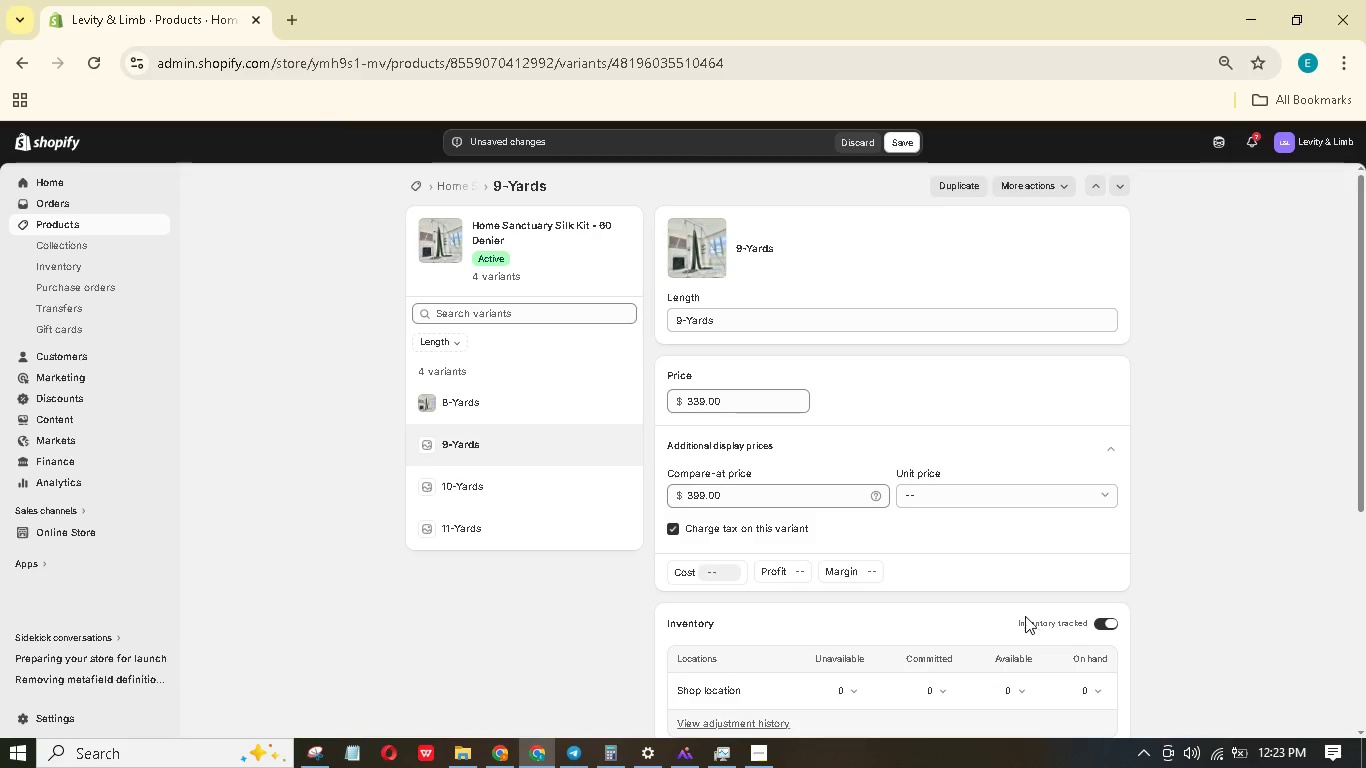 
scroll: coordinate [787, 539], scroll_direction: down, amount: 2.0
 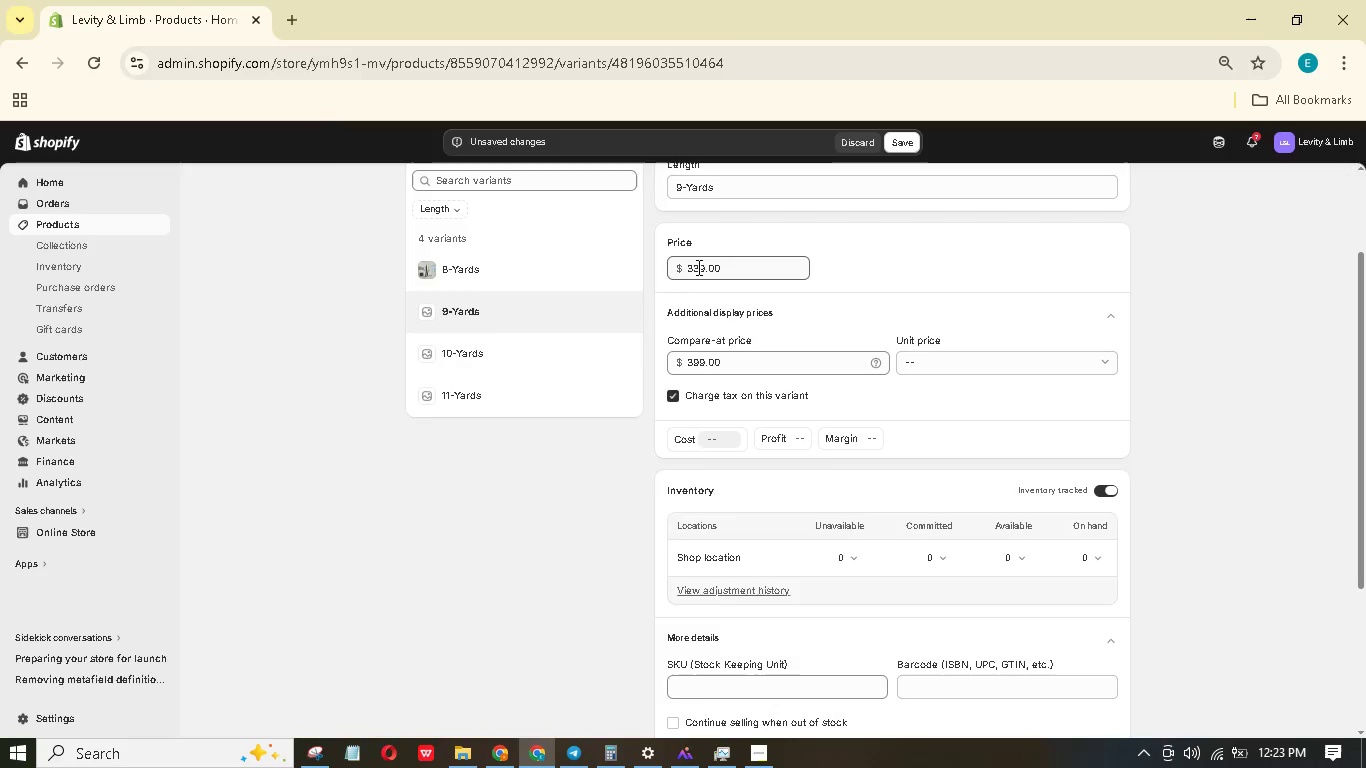 
wait(9.14)
 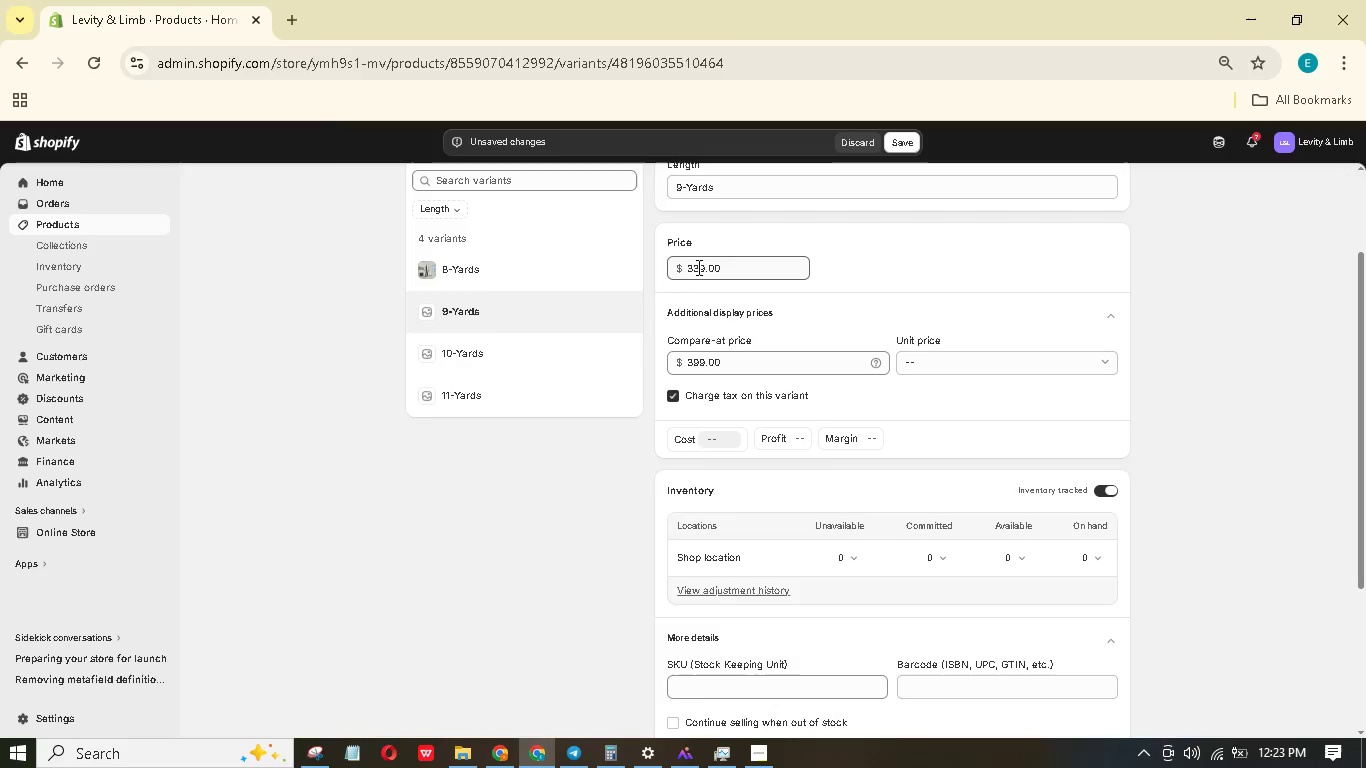 
scroll: coordinate [724, 581], scroll_direction: down, amount: 1.0
 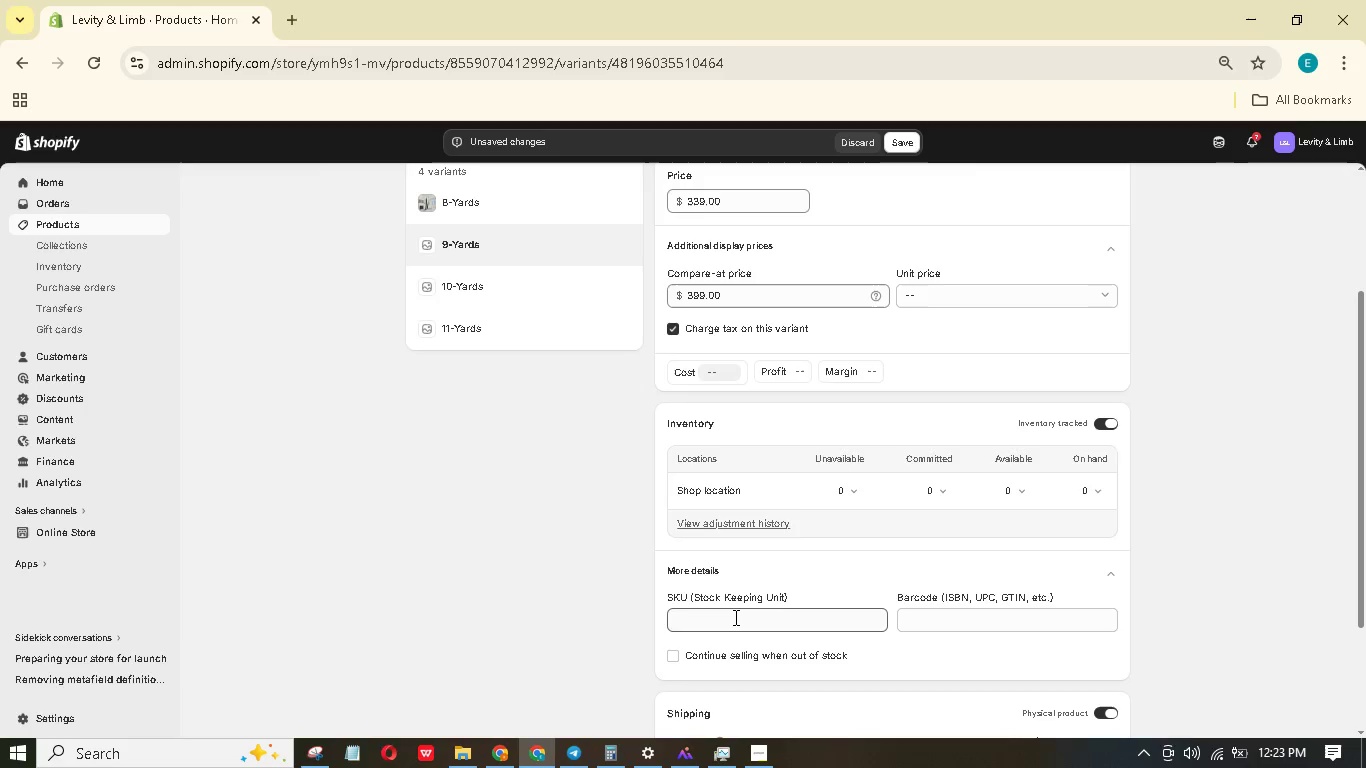 
left_click([734, 617])
 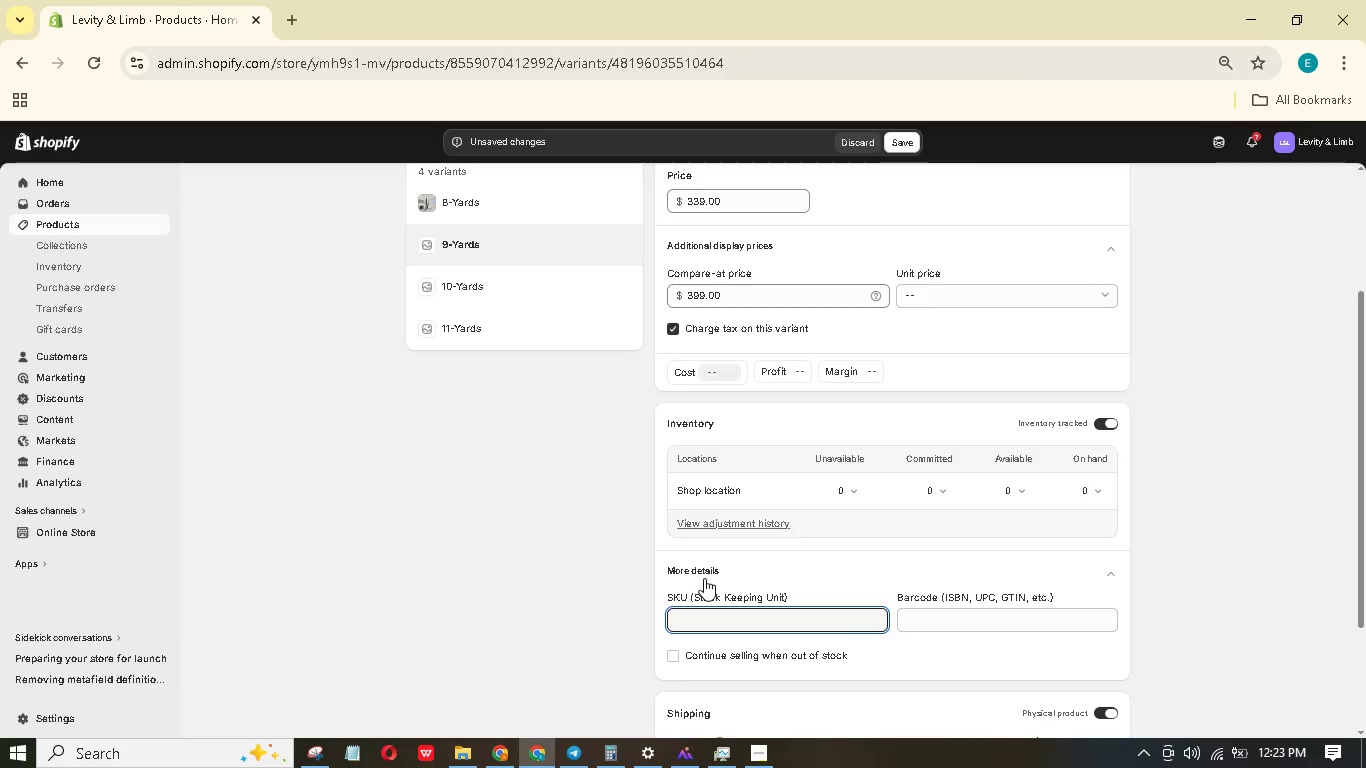 
type(LLS-HOME-60-09)
 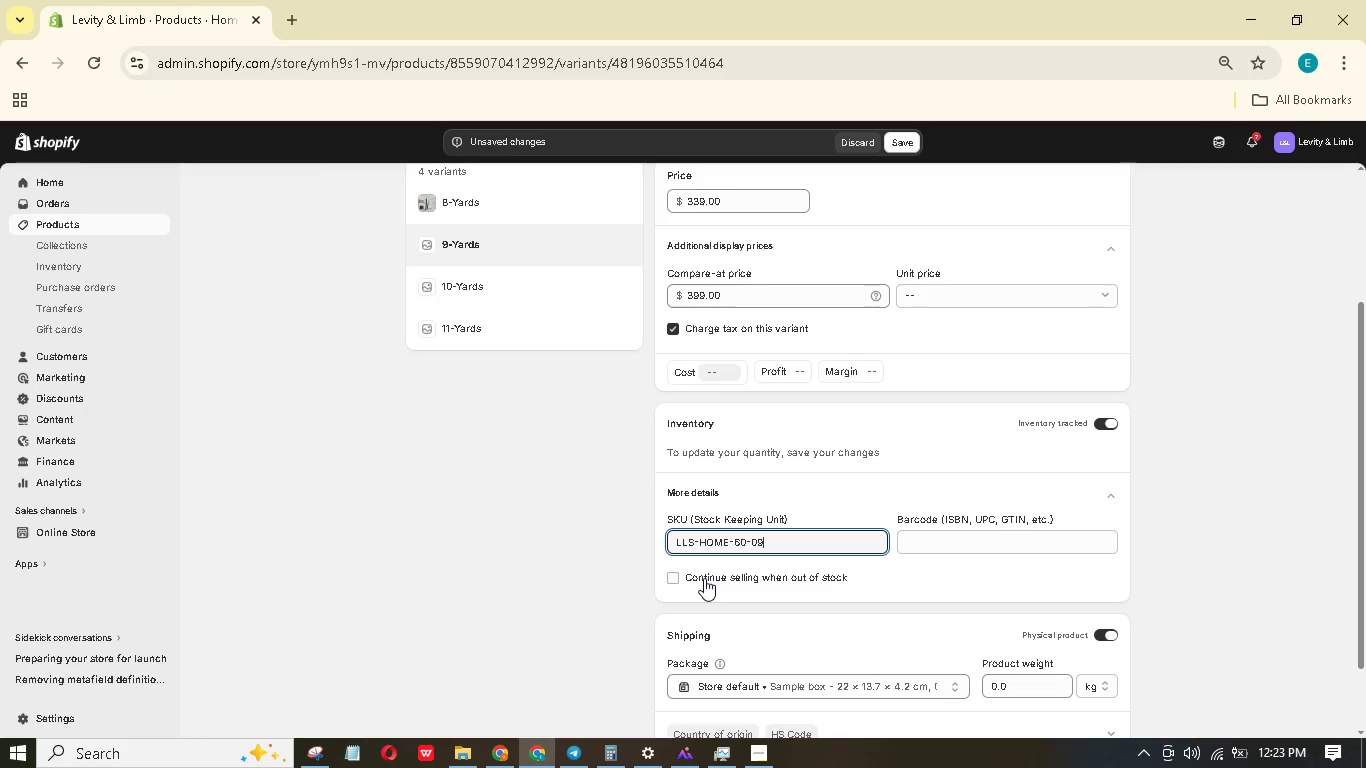 
scroll: coordinate [833, 557], scroll_direction: down, amount: 2.0
 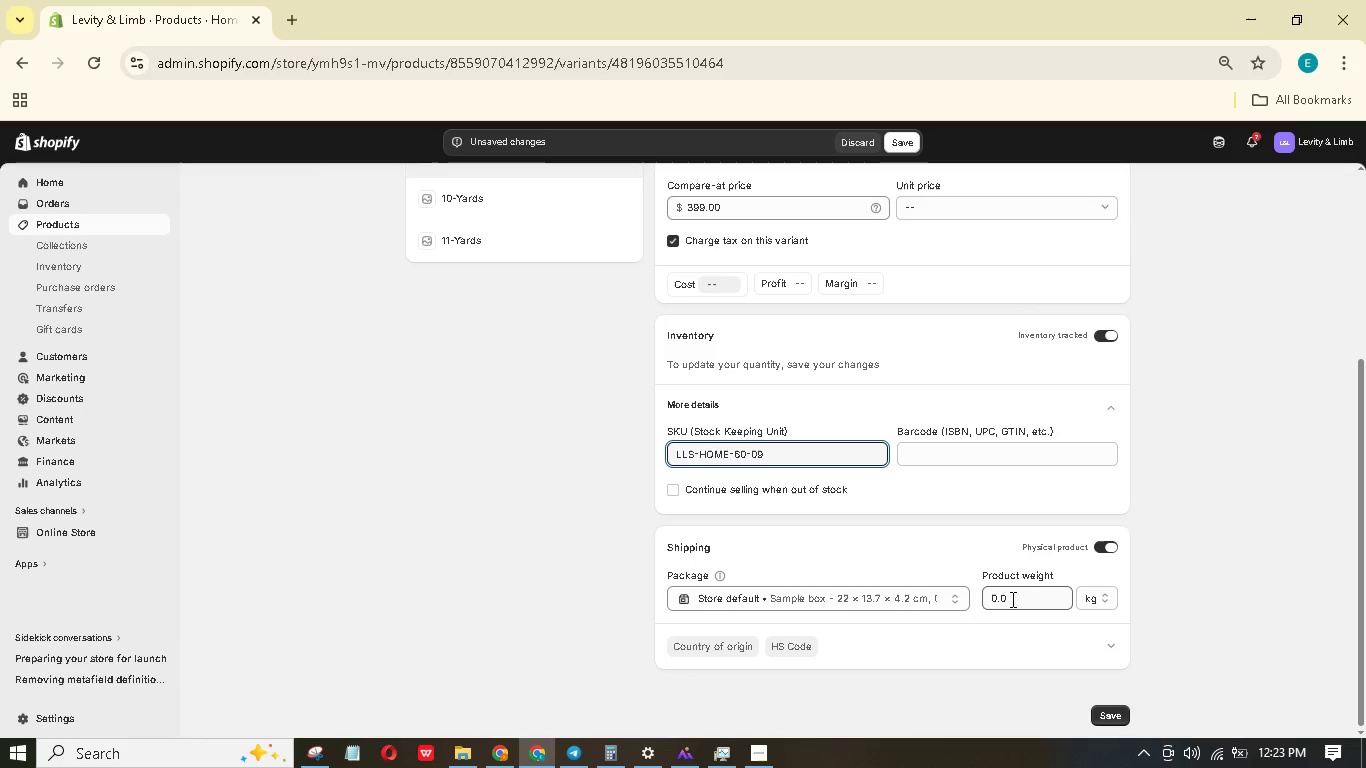 
left_click_drag(start_coordinate=[1011, 599], to_coordinate=[967, 587])
 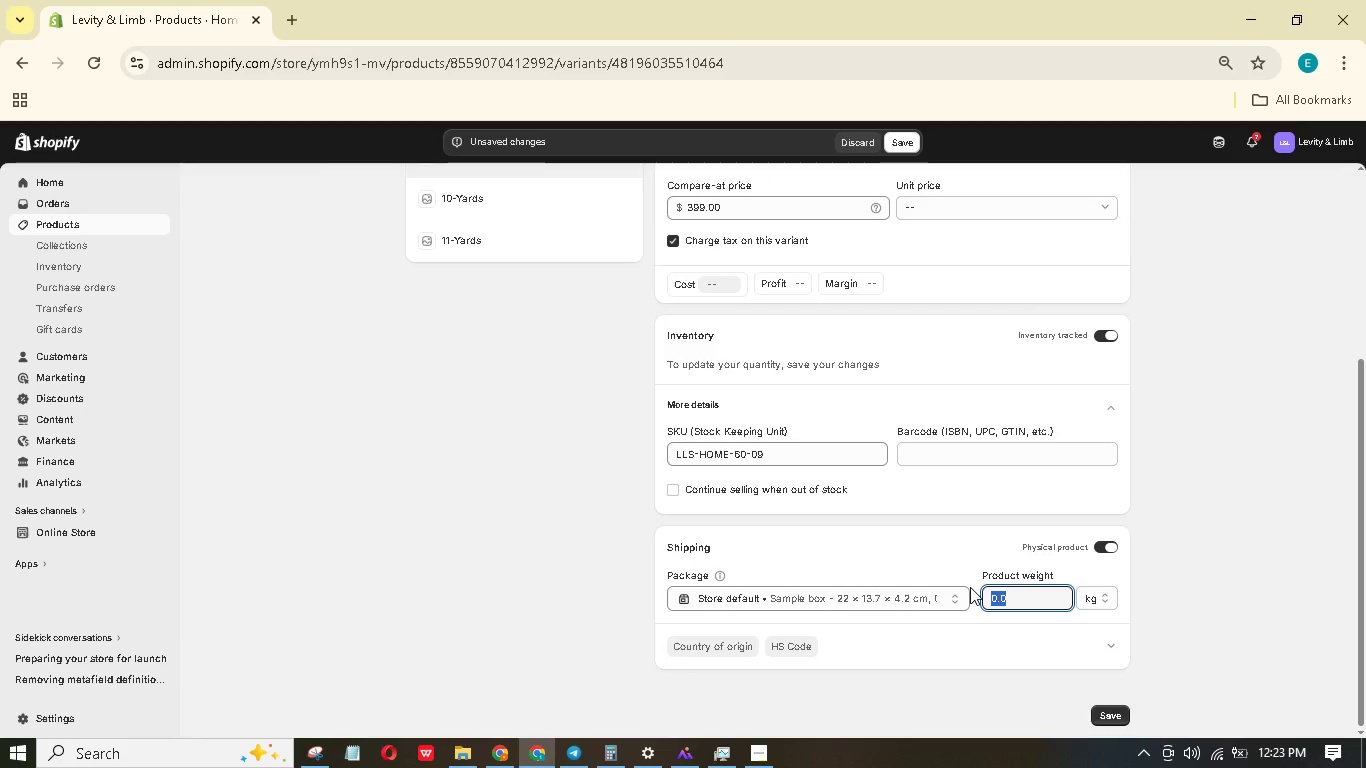 
key(Numpad6)
 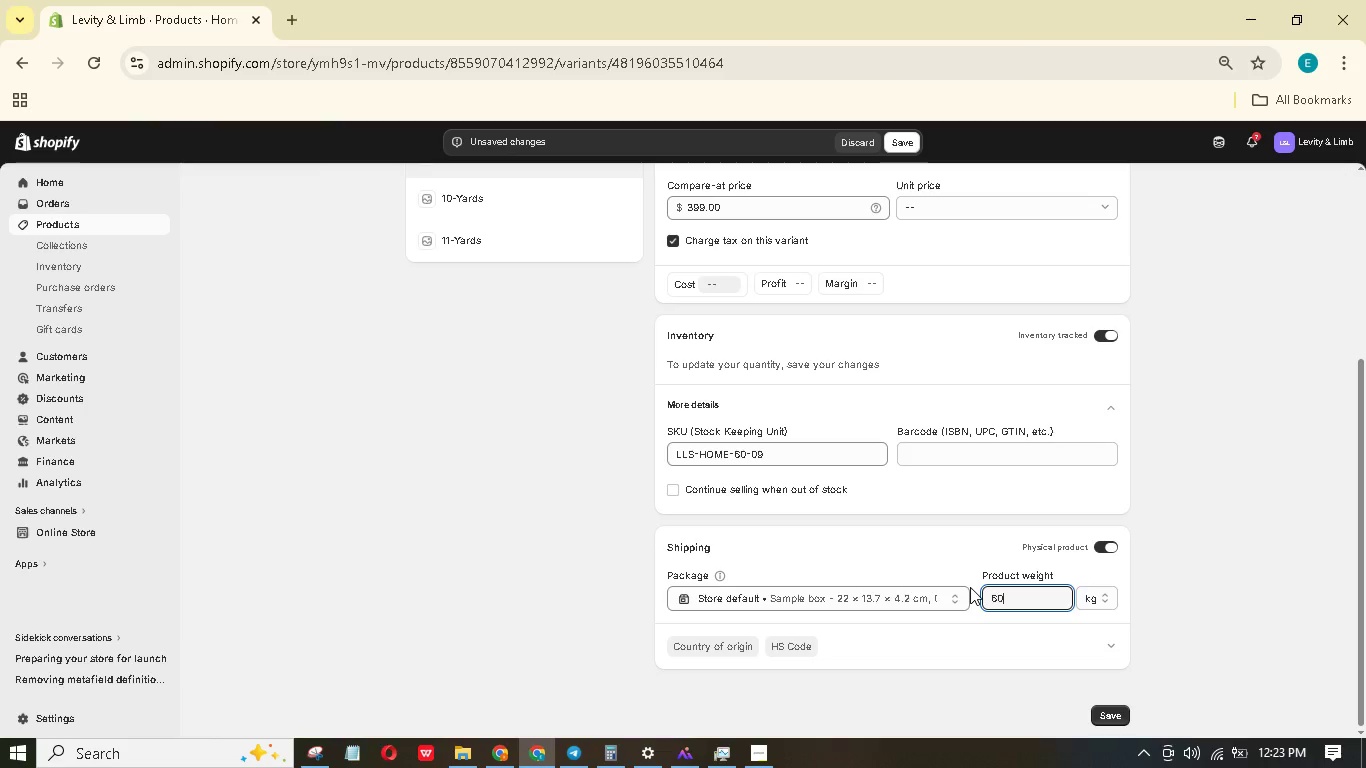 
key(Numpad0)
 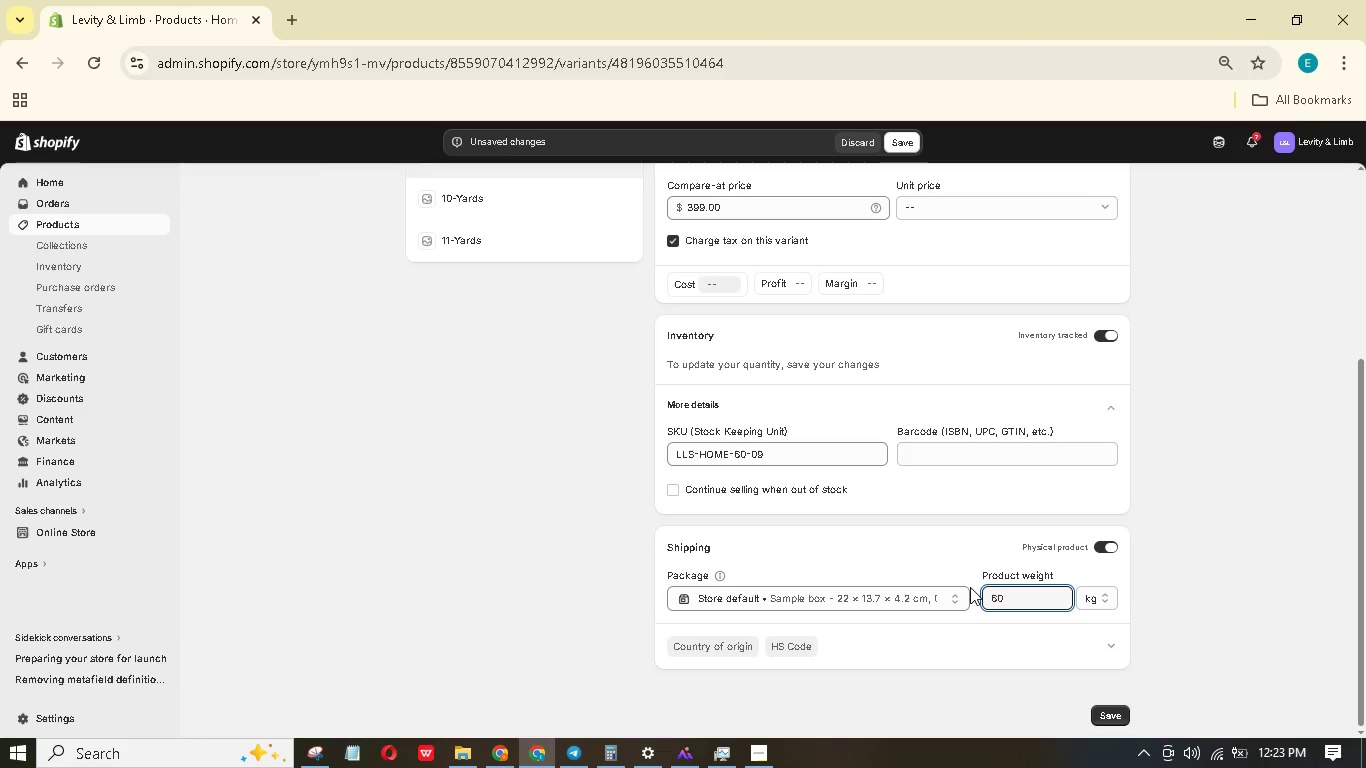 
key(Backspace)
 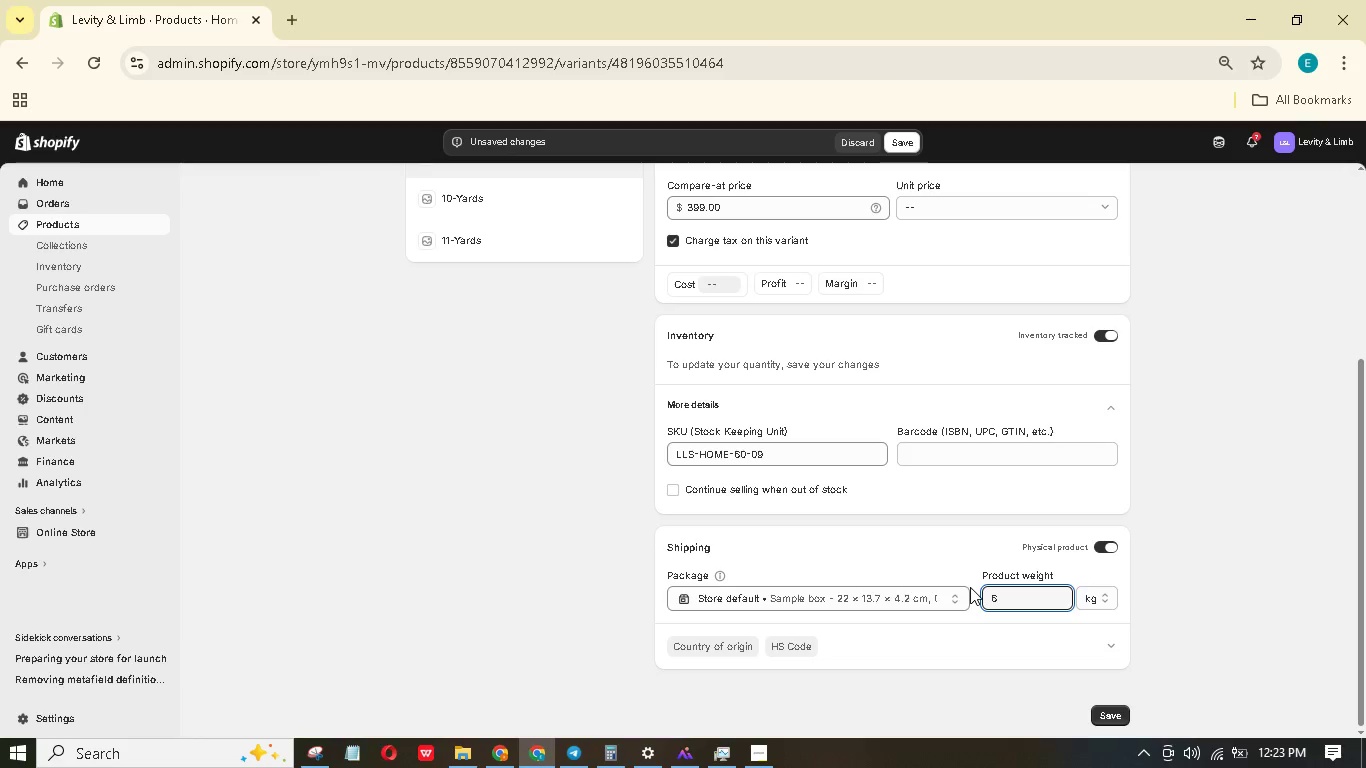 
key(NumpadDecimal)
 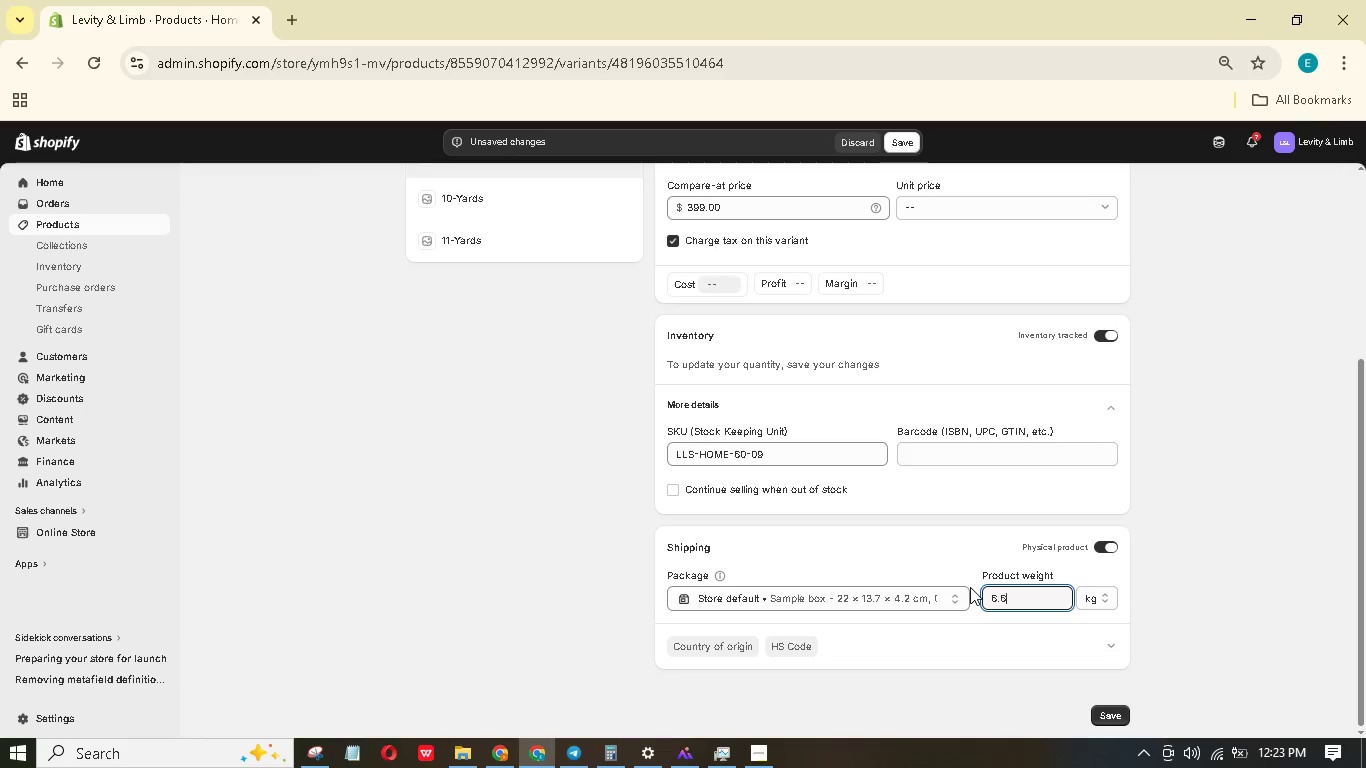 
key(Numpad6)
 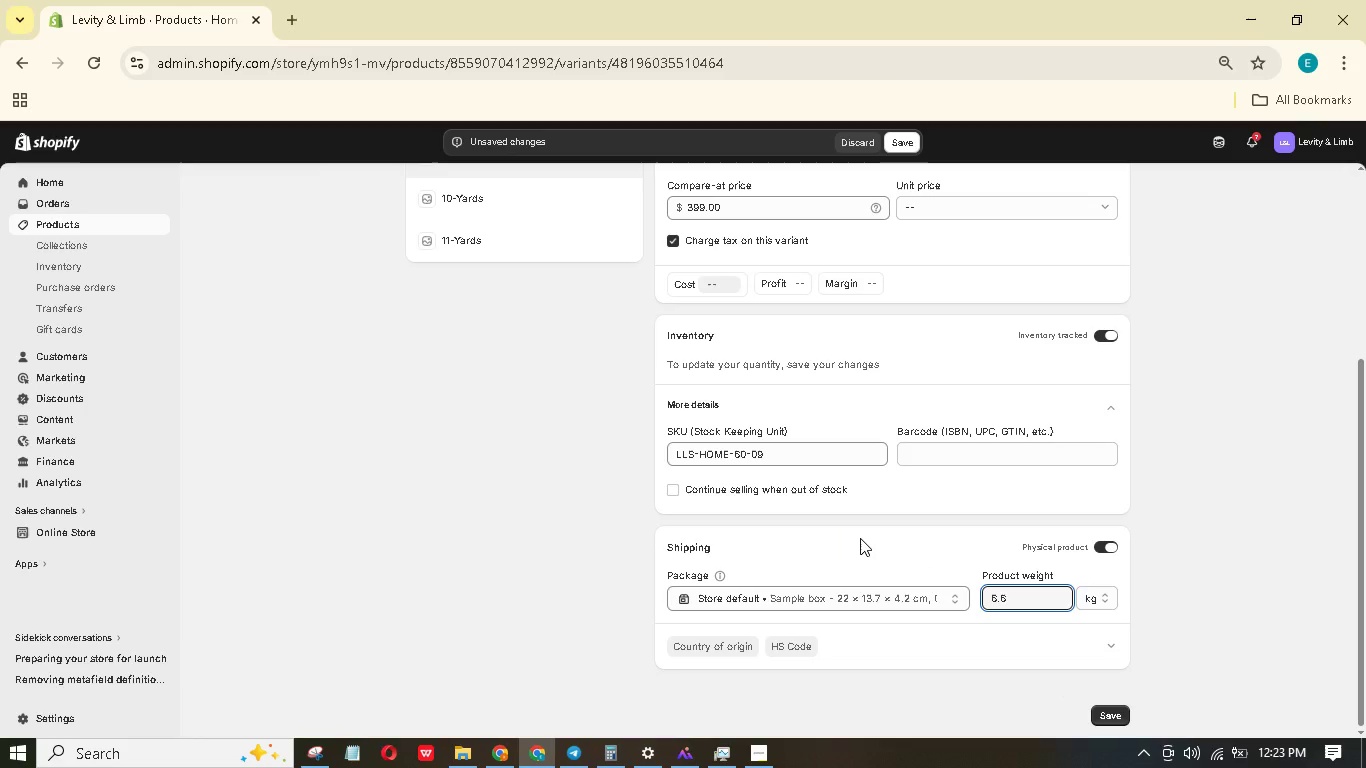 
wait(5.19)
 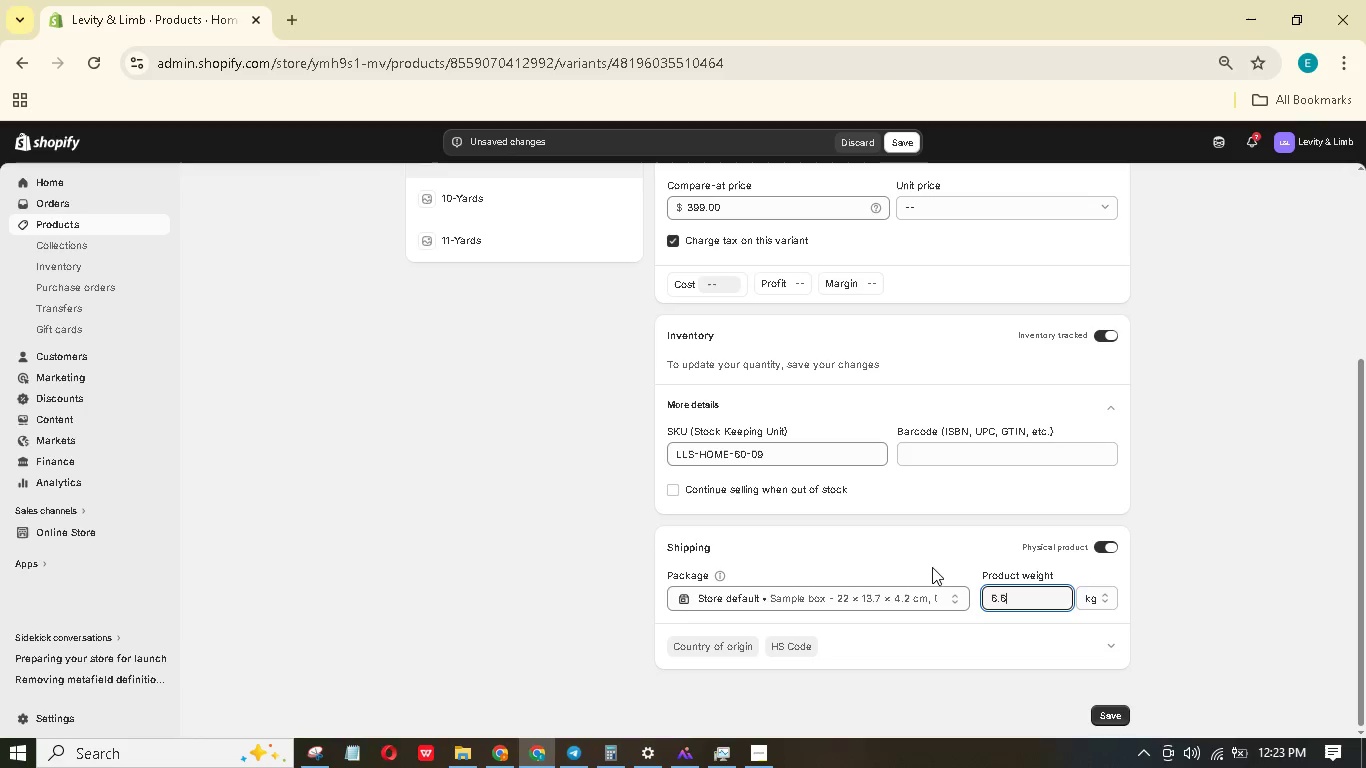 
left_click([1098, 600])
 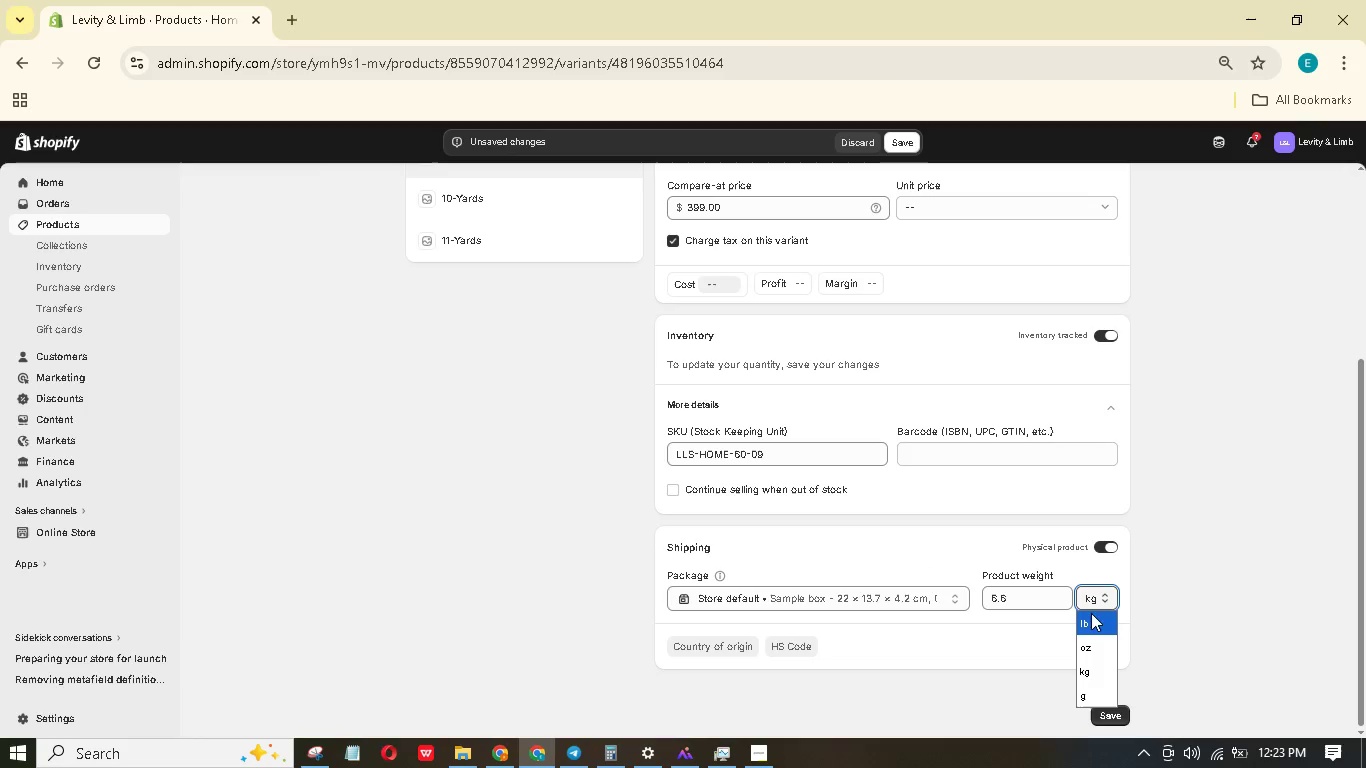 
left_click([1091, 617])
 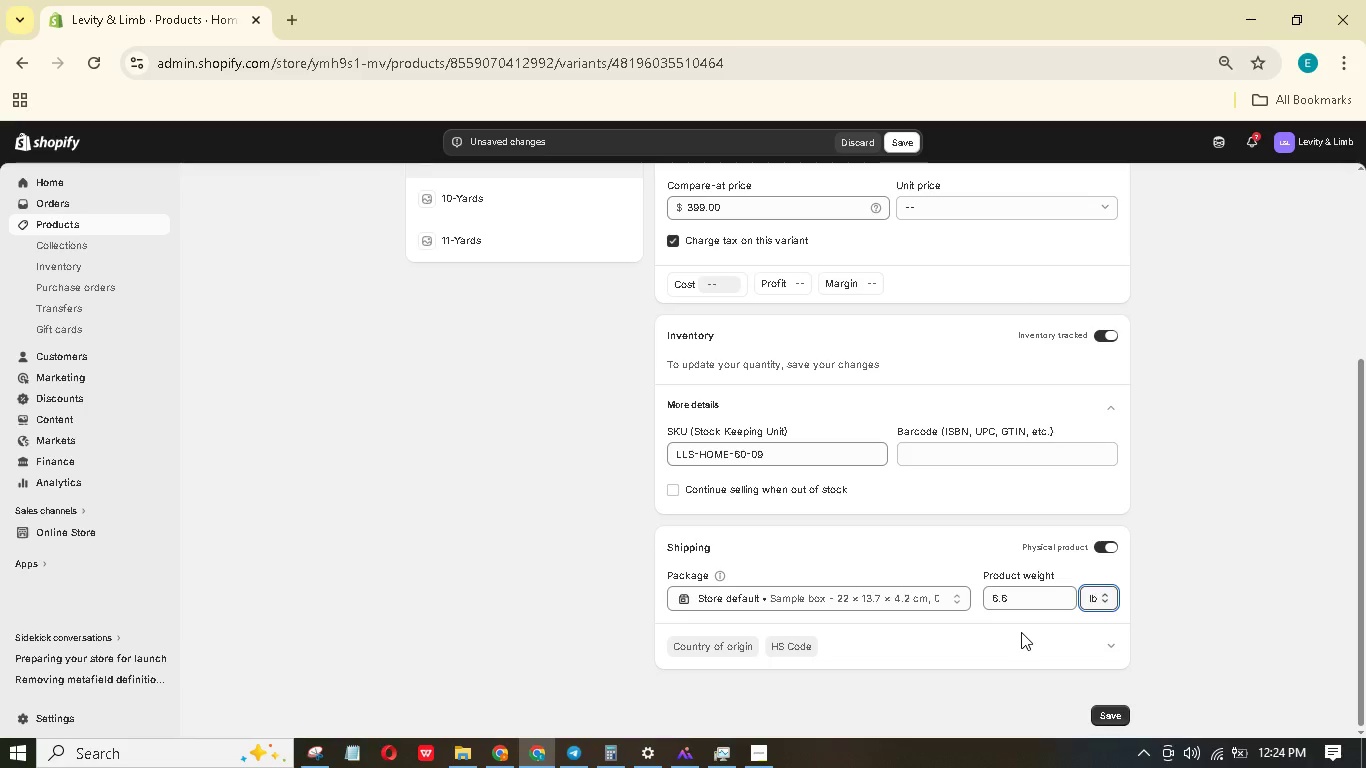 
wait(63.52)
 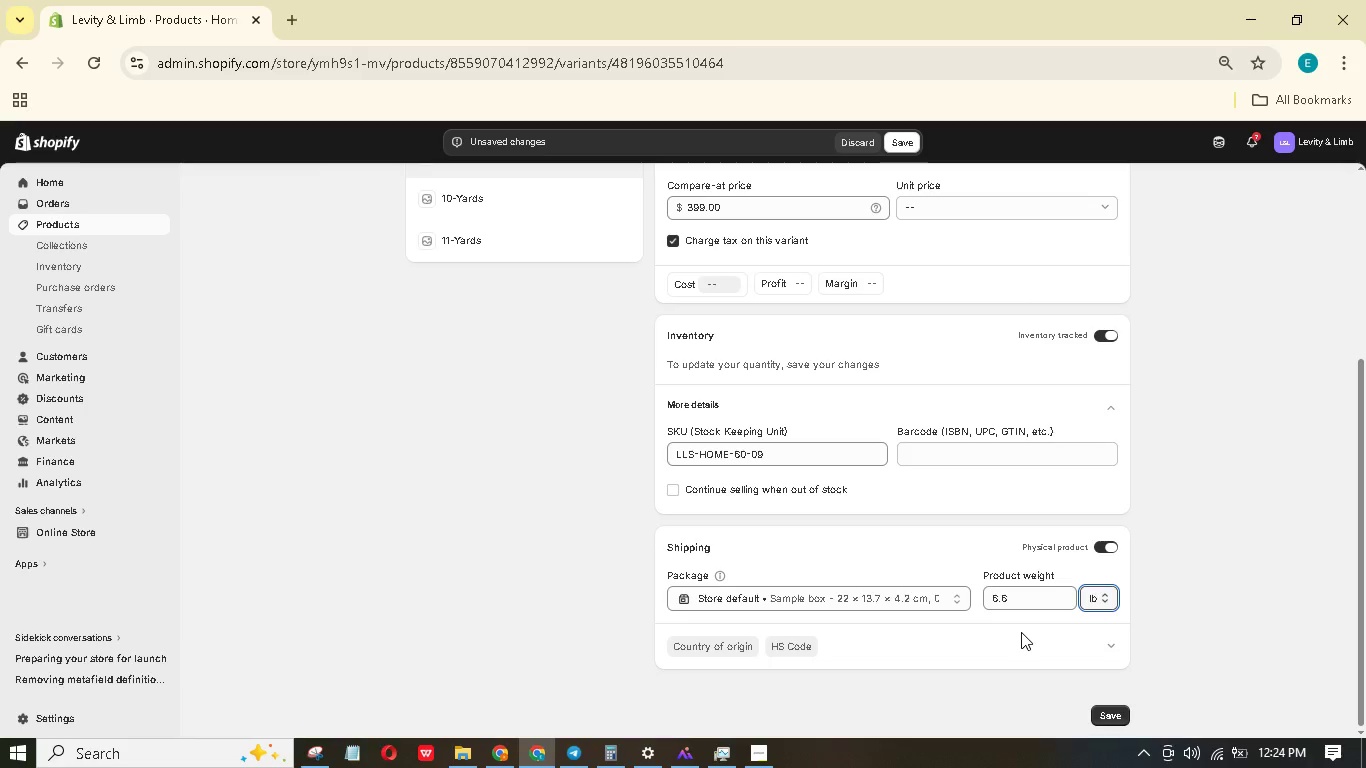 
double_click([1120, 704])
 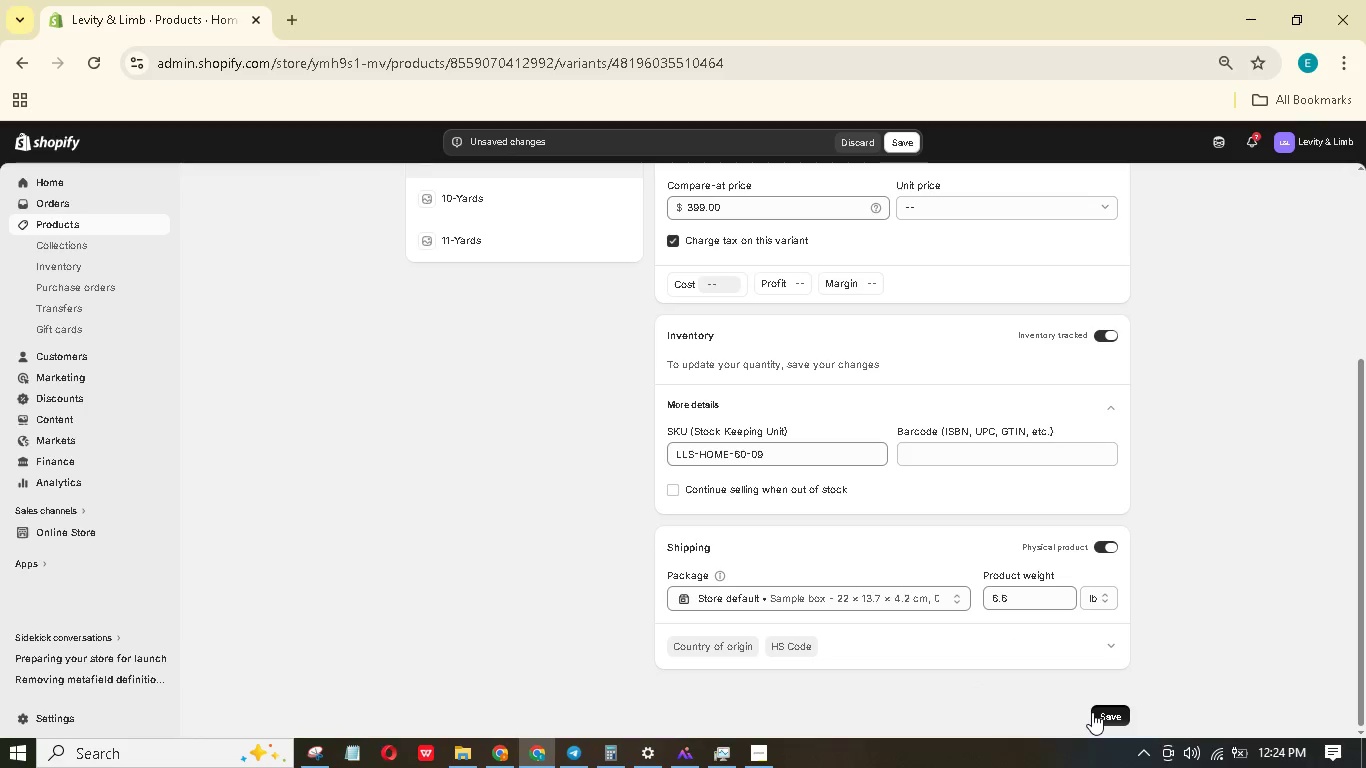 
scroll: coordinate [944, 617], scroll_direction: up, amount: 10.0
 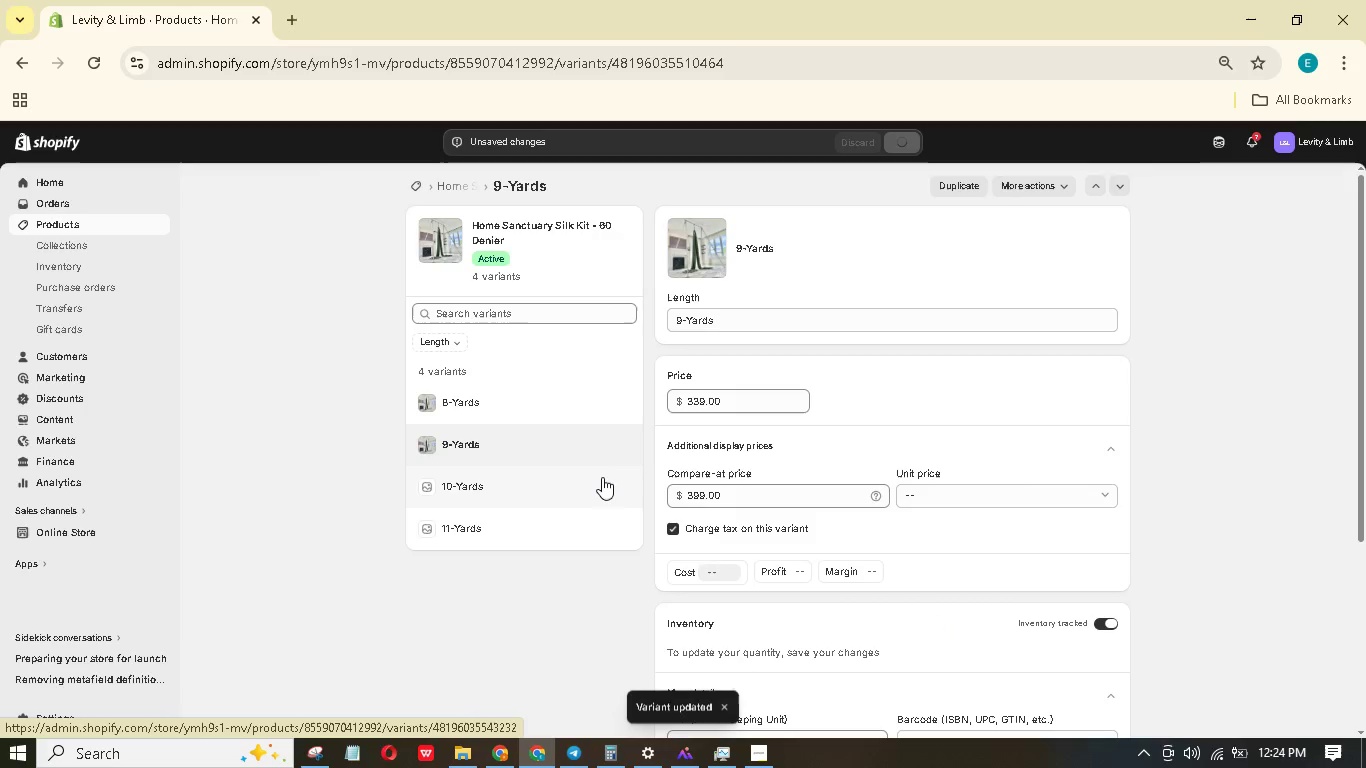 
left_click([562, 490])
 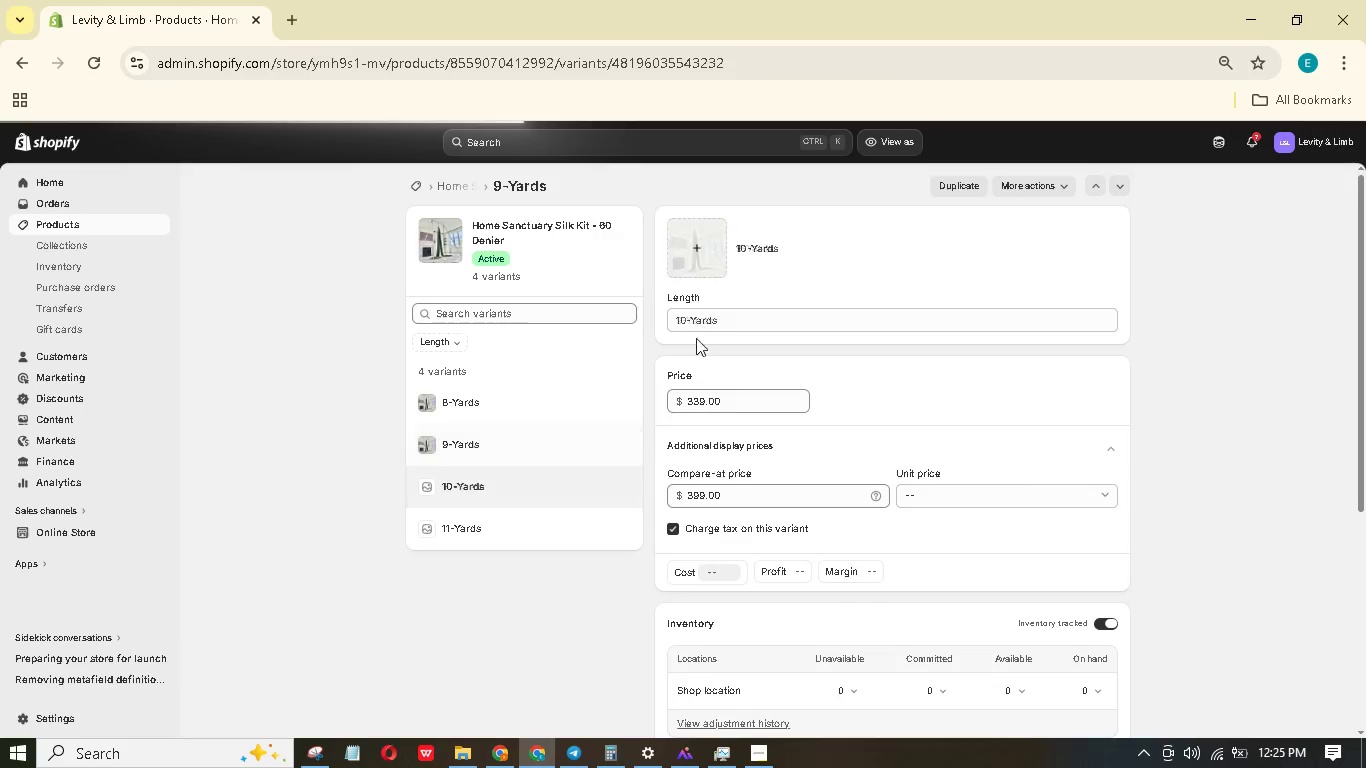 
left_click([752, 317])
 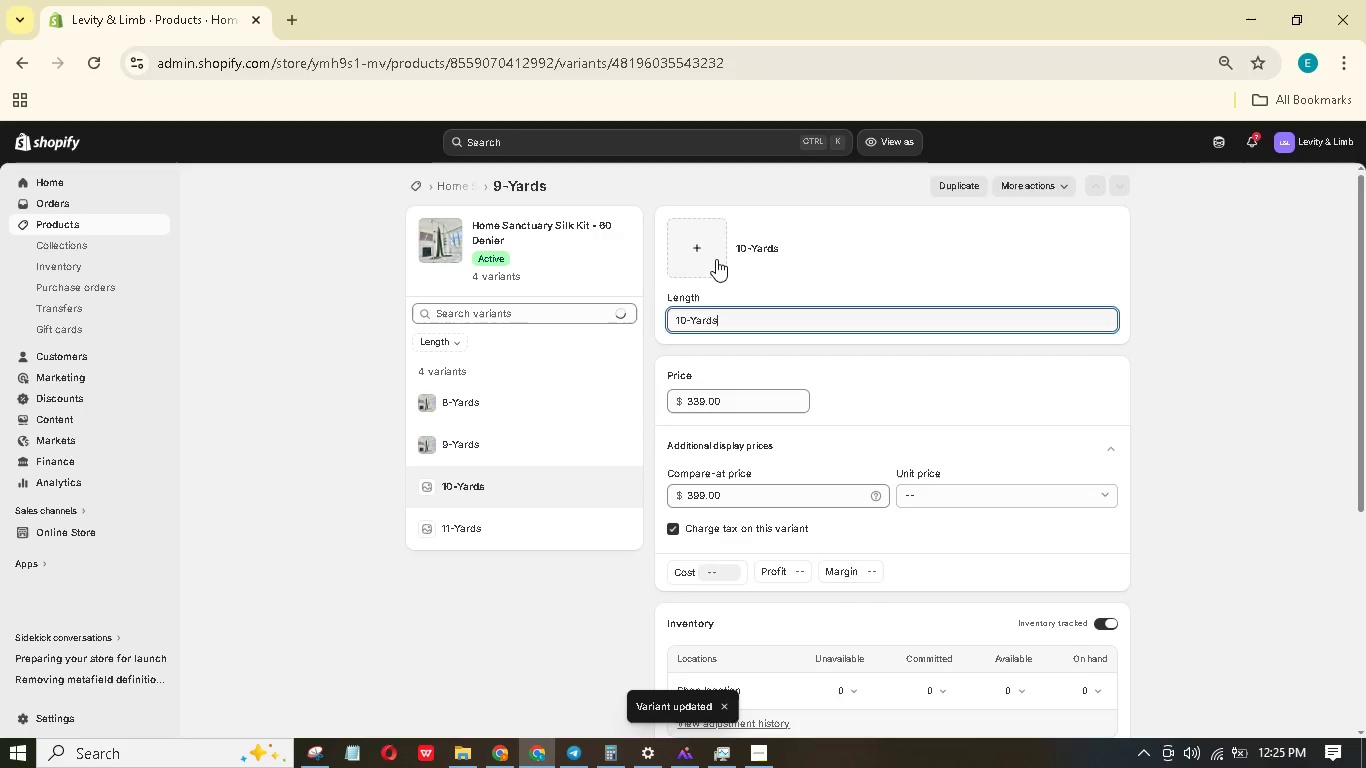 
left_click([713, 250])
 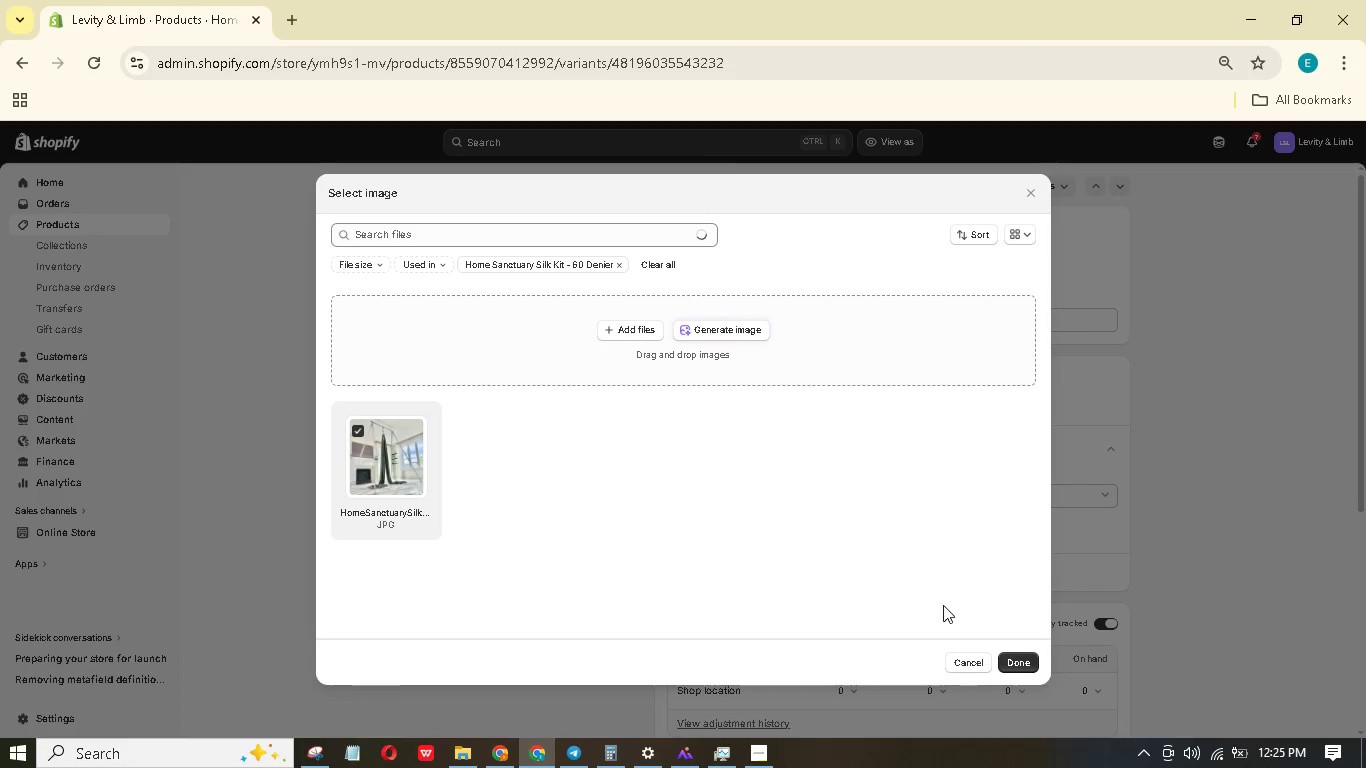 
left_click([1002, 665])
 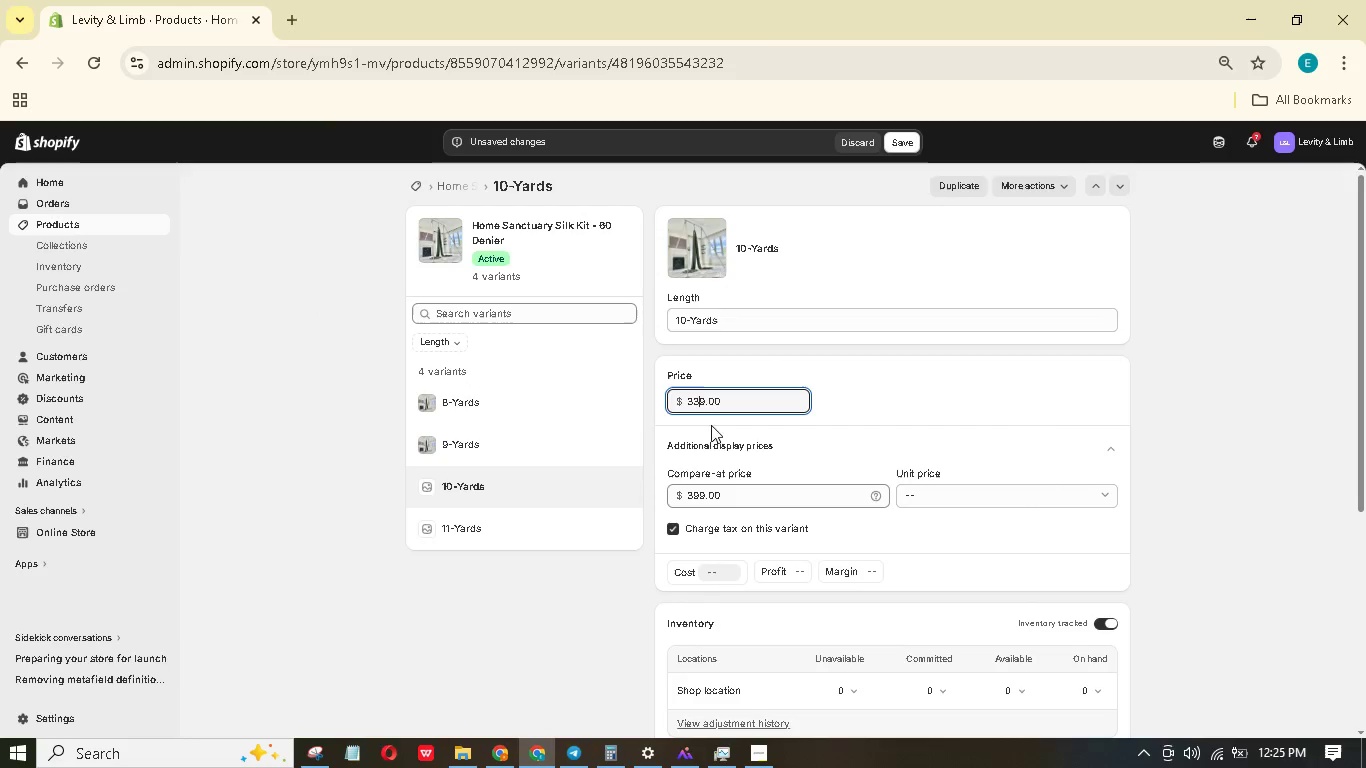 
wait(5.27)
 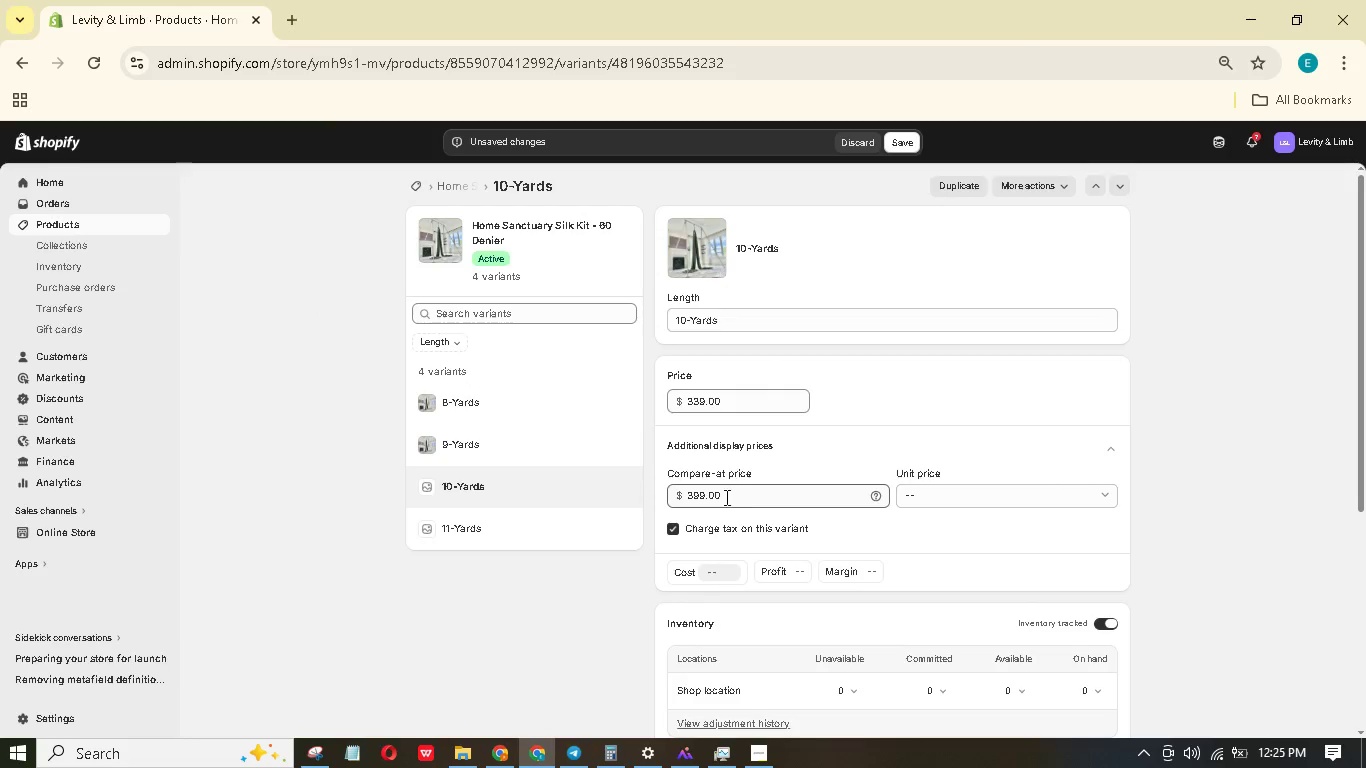 
key(Backspace)
 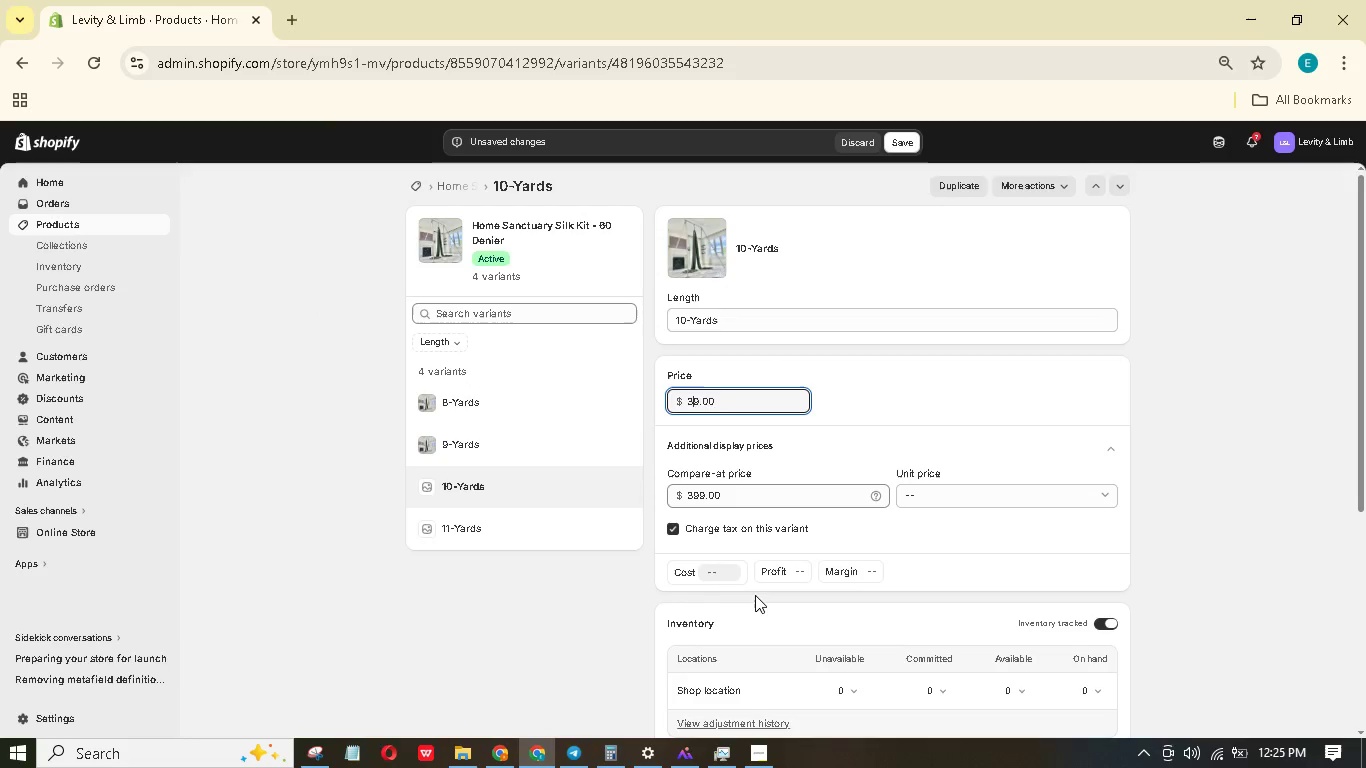 
key(Numpad7)
 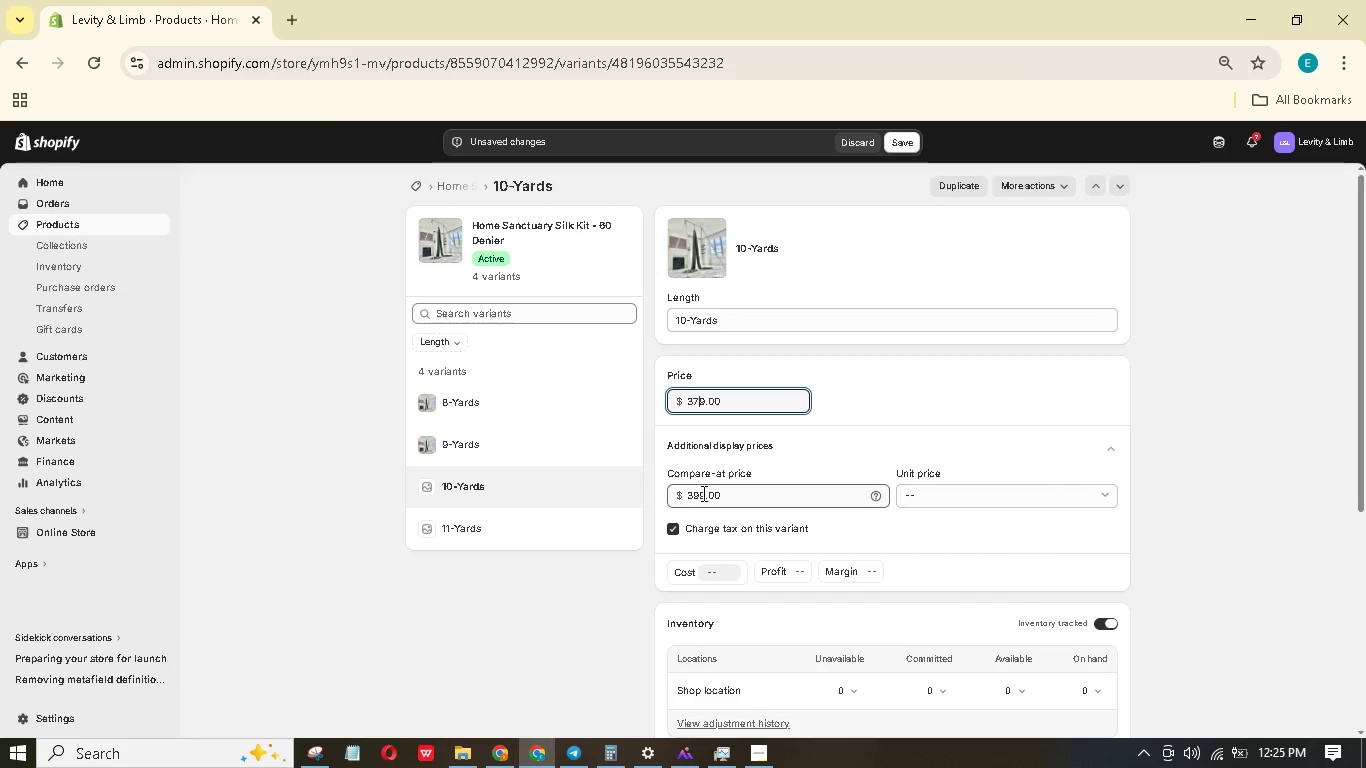 
left_click_drag(start_coordinate=[705, 495], to_coordinate=[670, 484])
 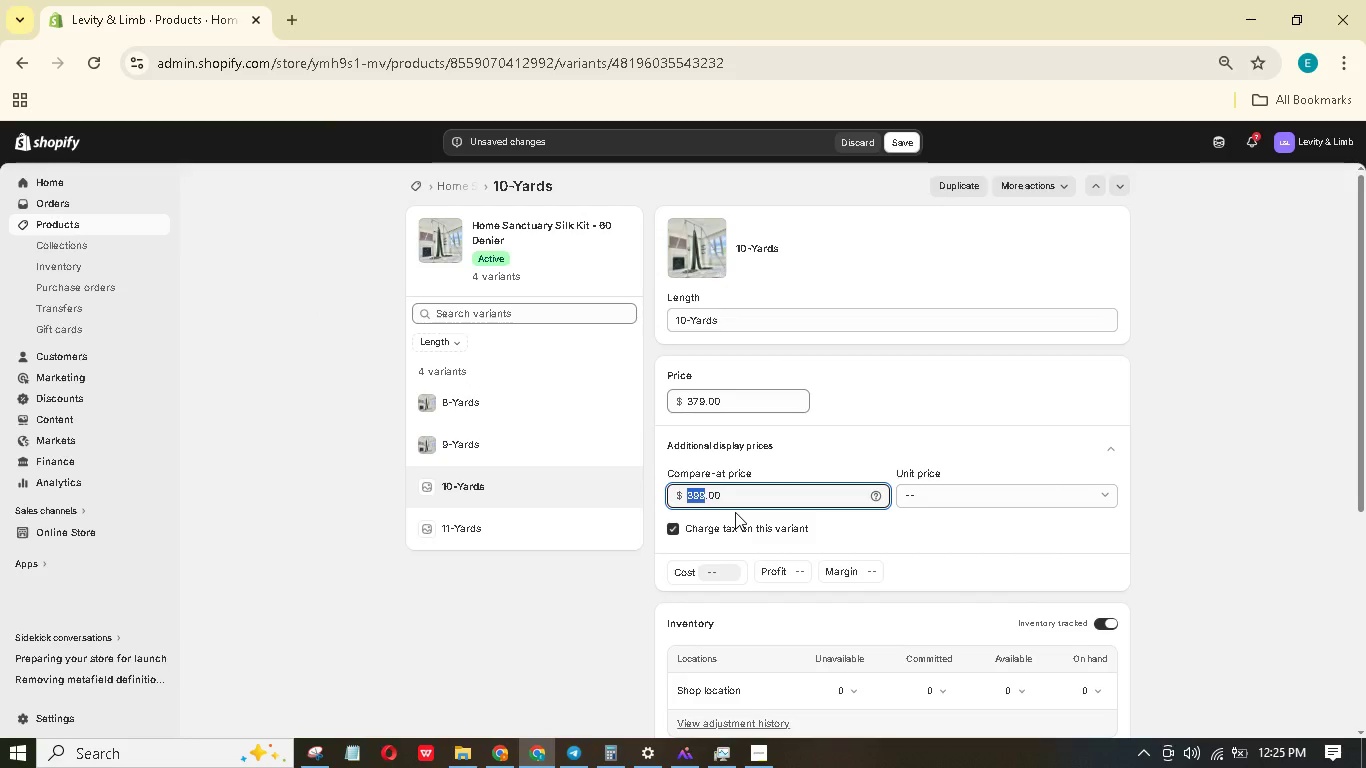 
key(Numpad4)
 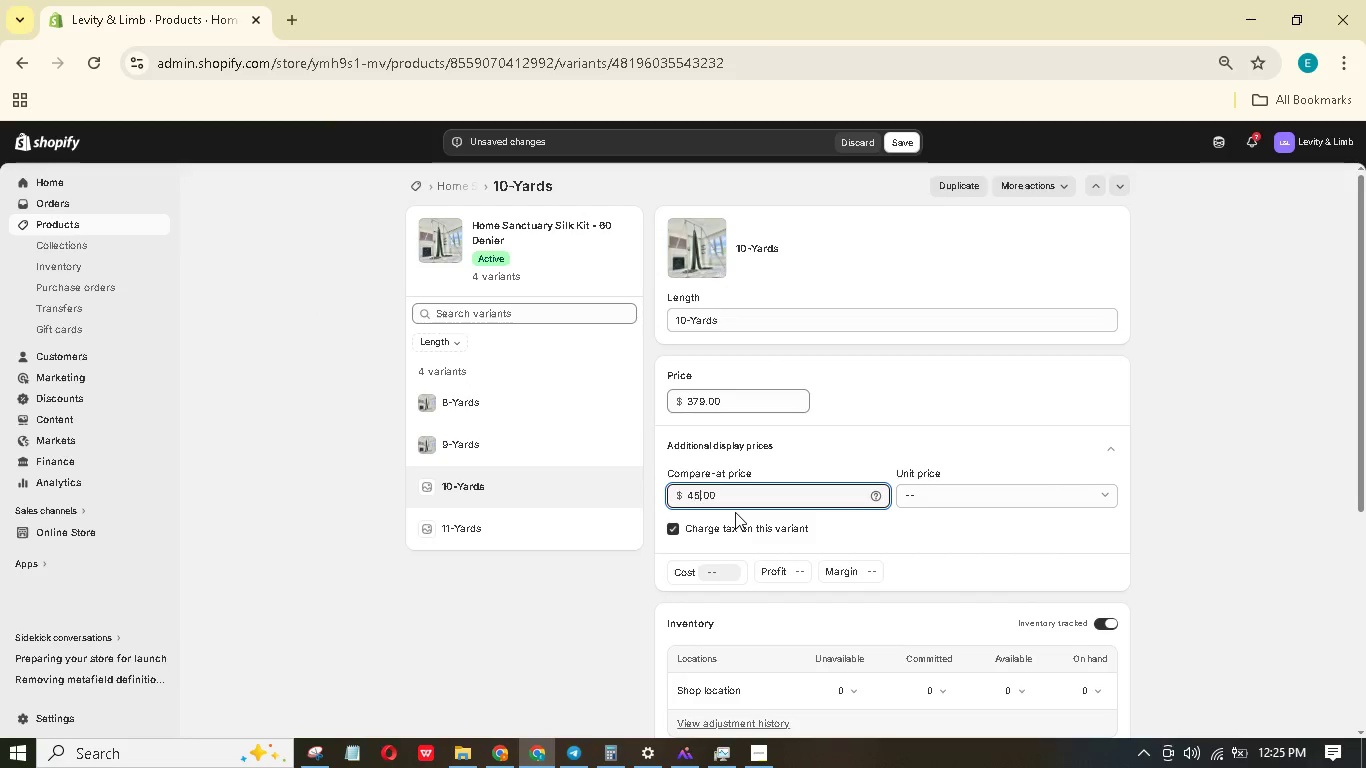 
key(Numpad5)
 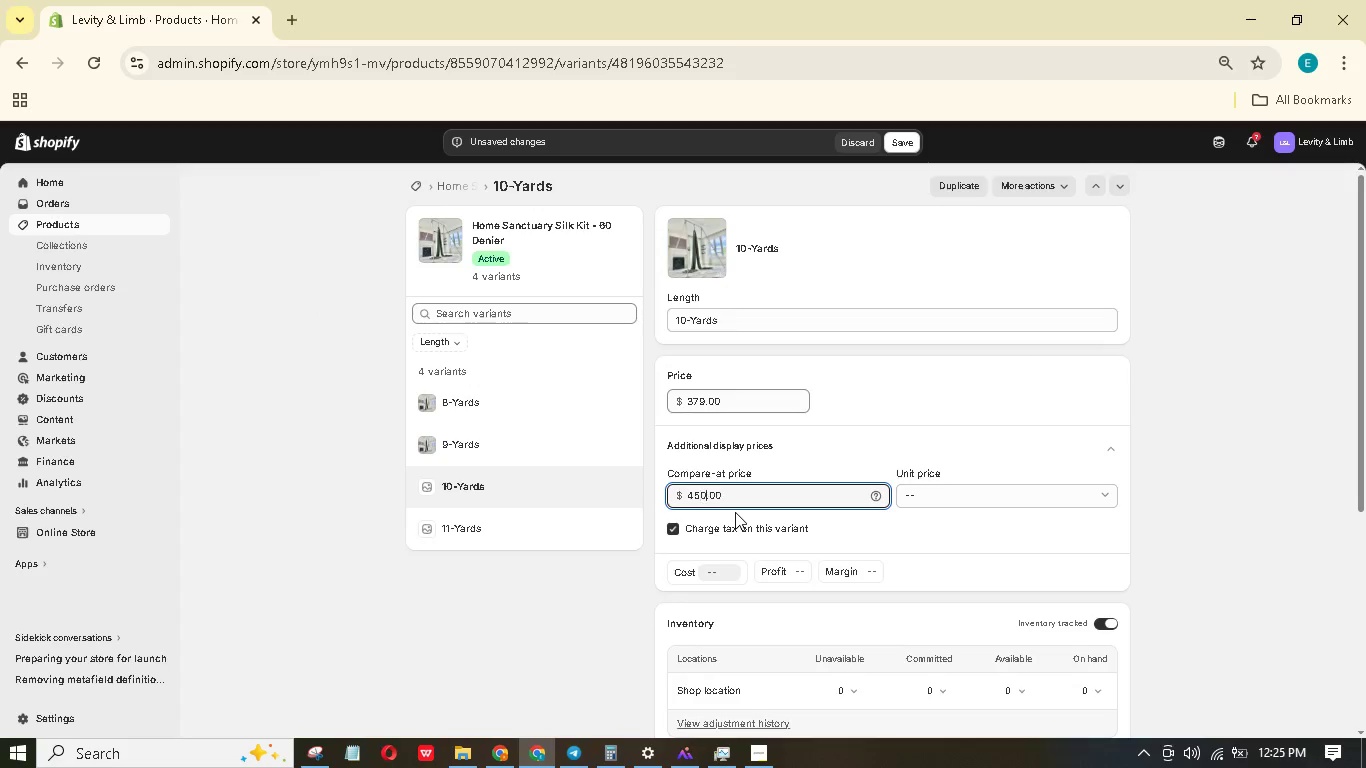 
key(Numpad0)
 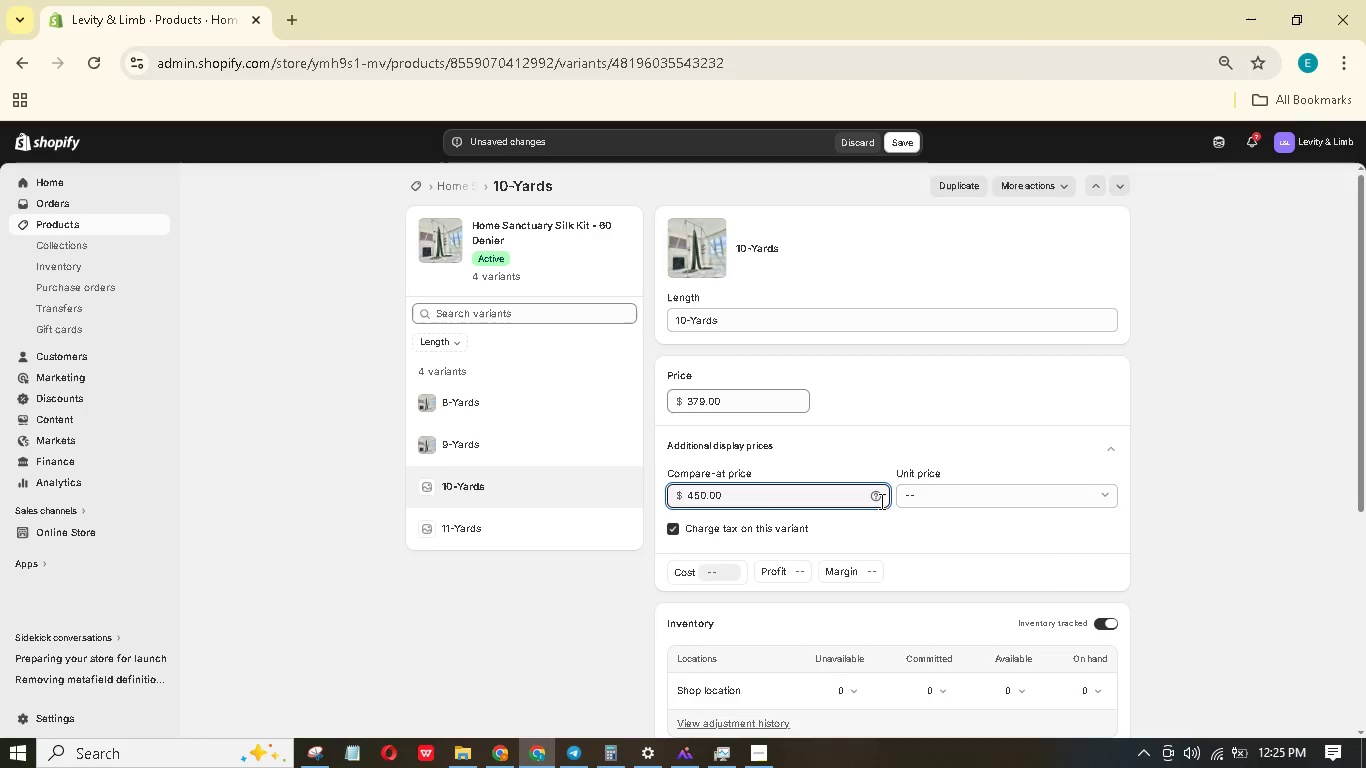 
left_click([1229, 407])
 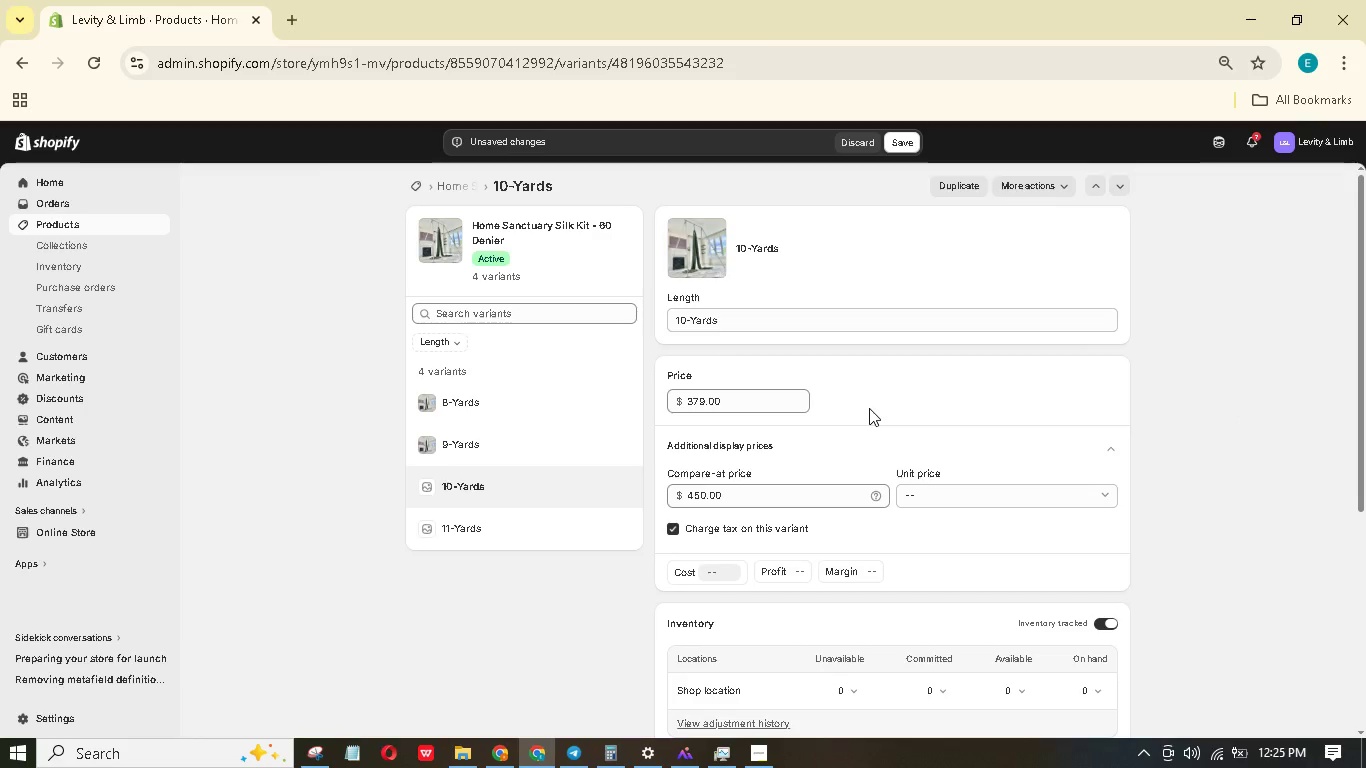 
scroll: coordinate [870, 413], scroll_direction: down, amount: 5.0
 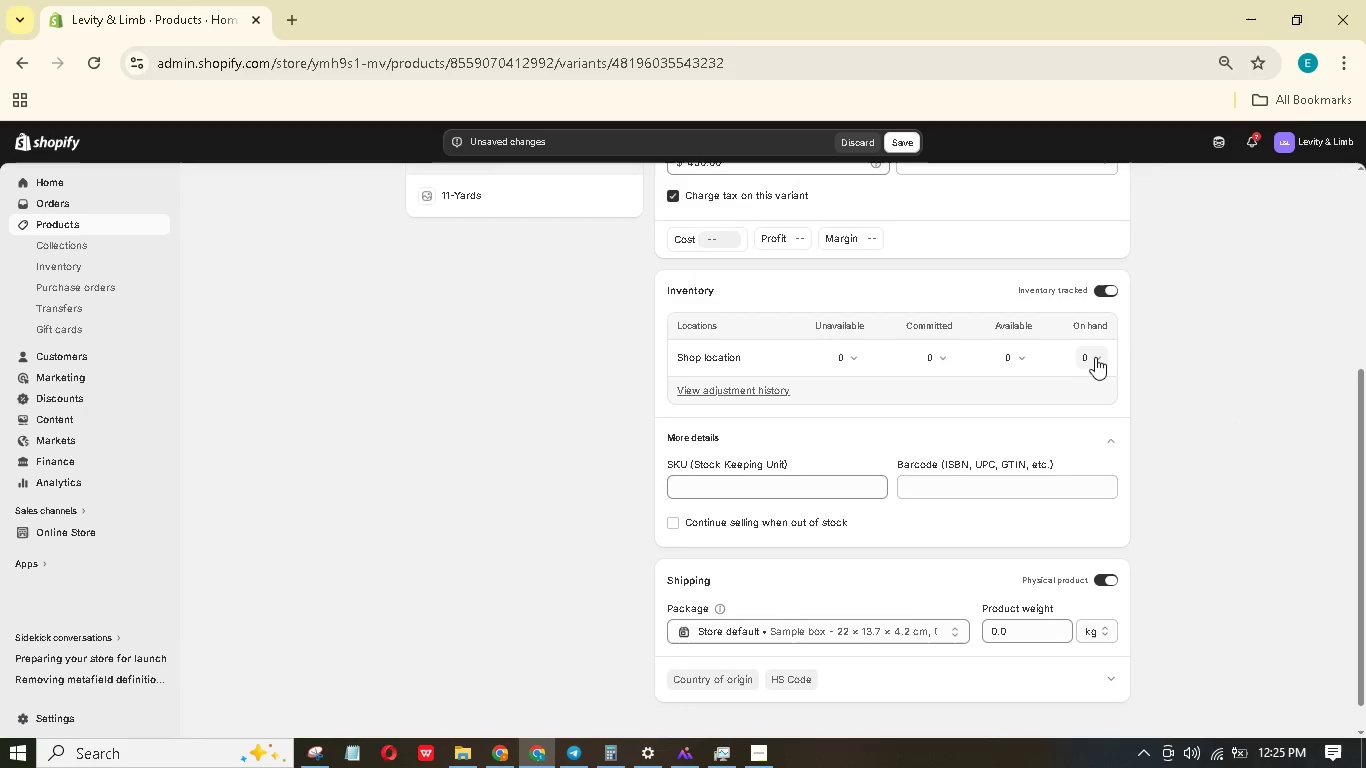 
left_click([1084, 354])
 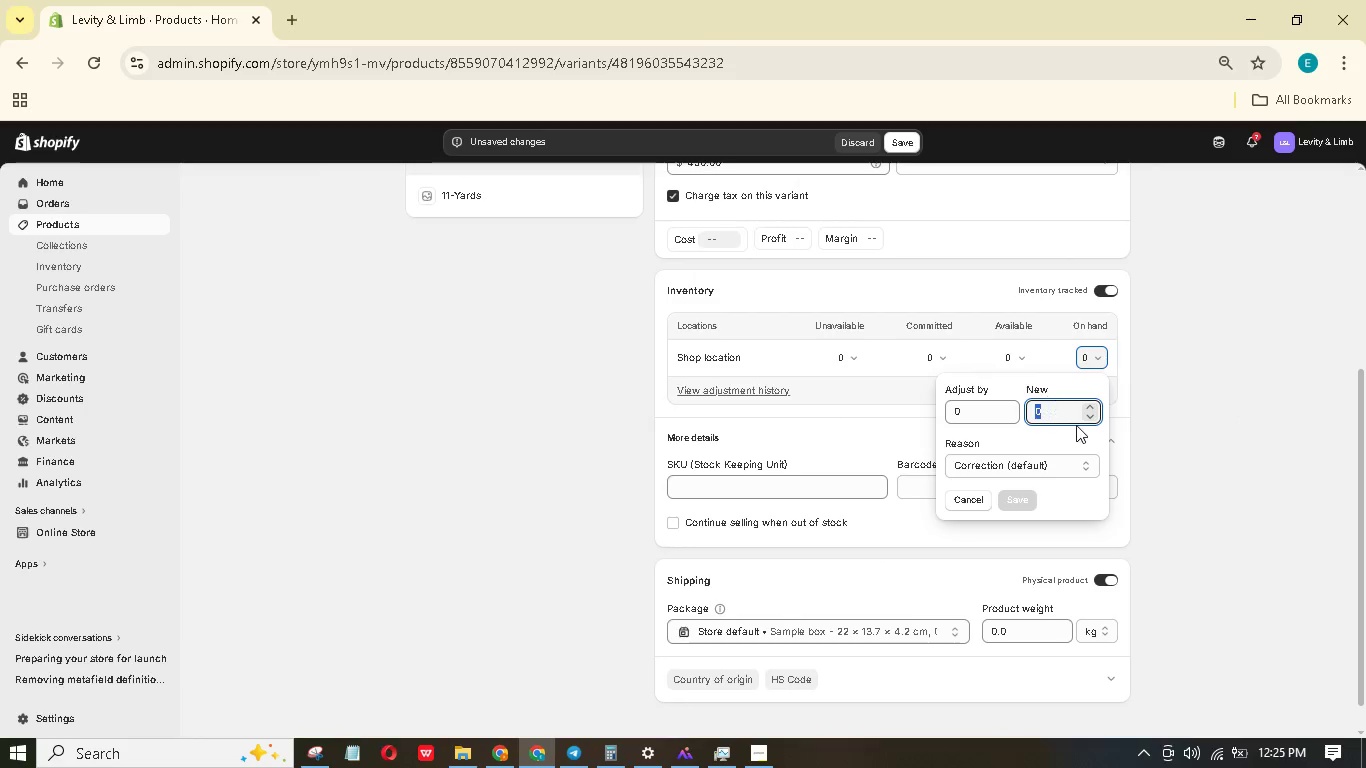 
key(Numpad1)
 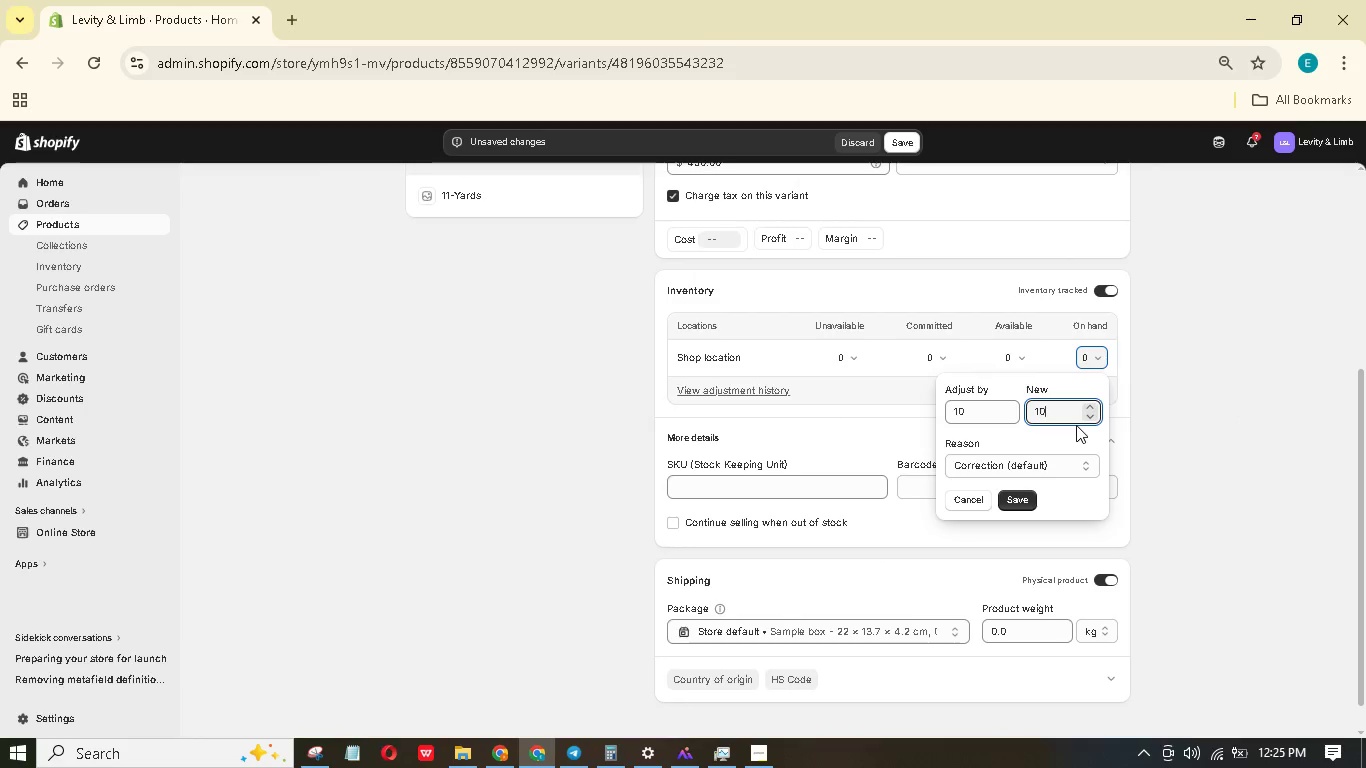 
key(Numpad0)
 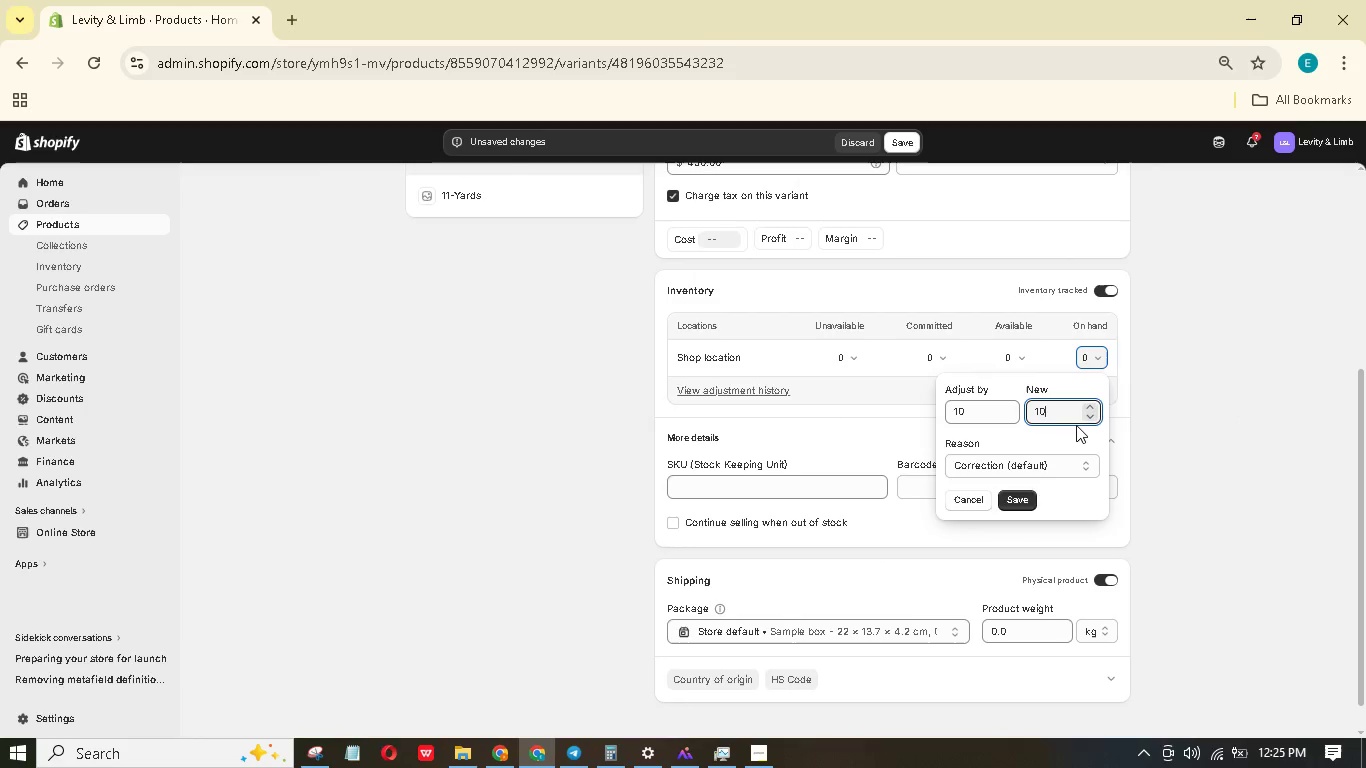 
key(NumpadEnter)
 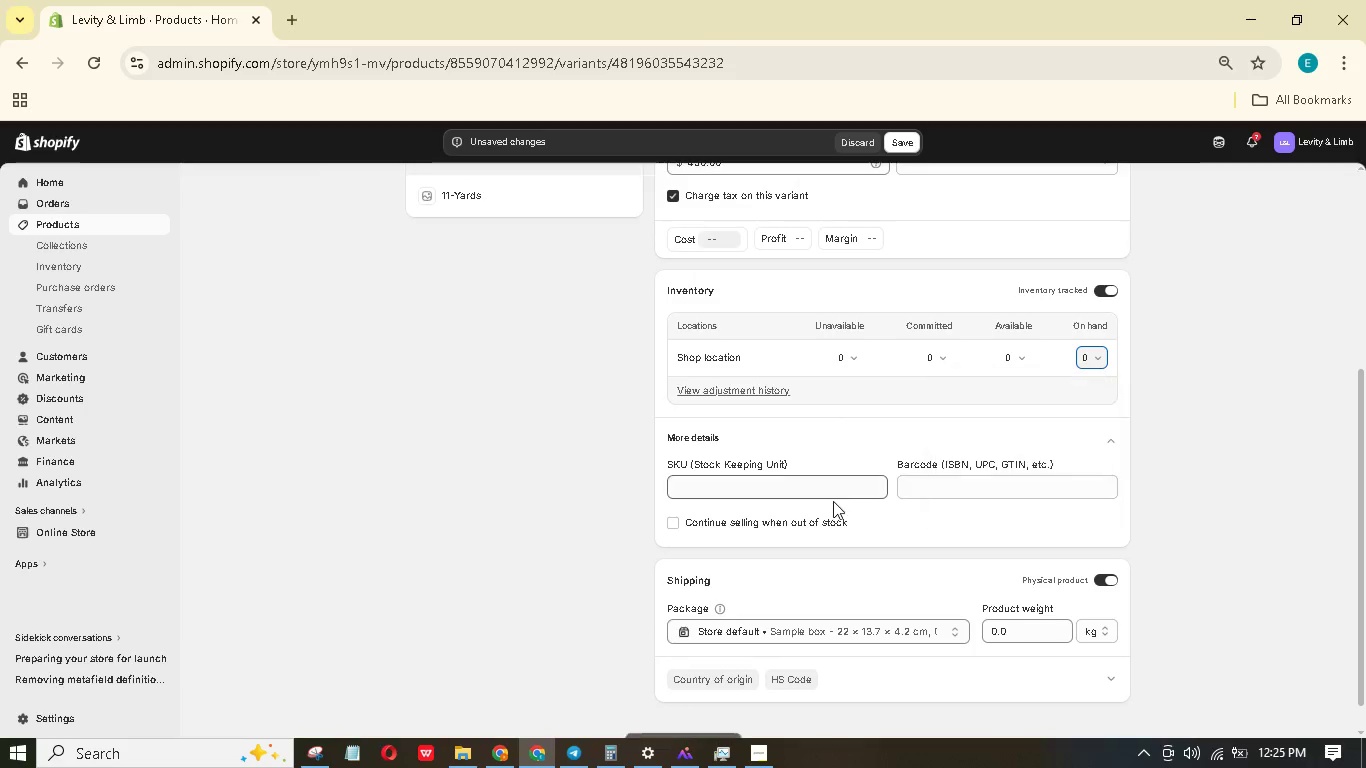 
double_click([831, 478])
 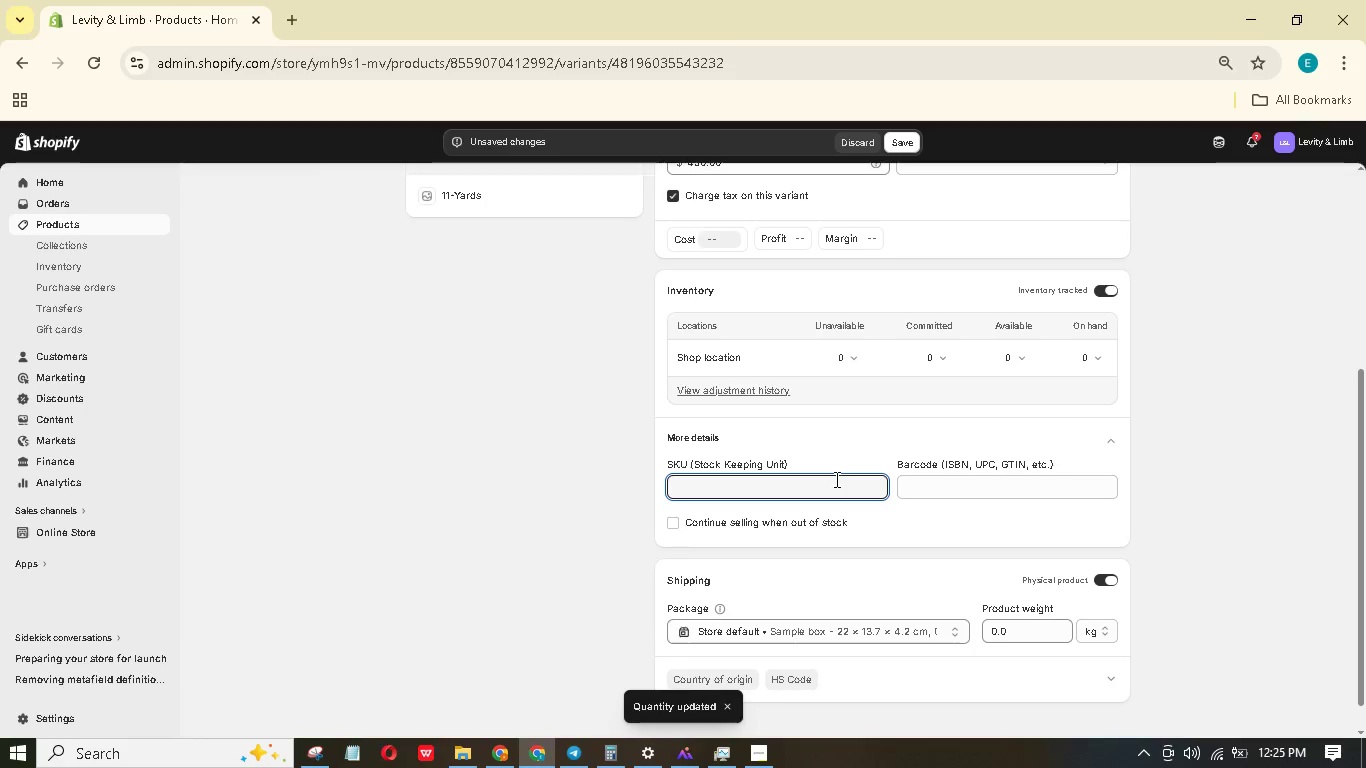 
type(LLS_)
key(Backspace)
type(-HOME-60-10)
 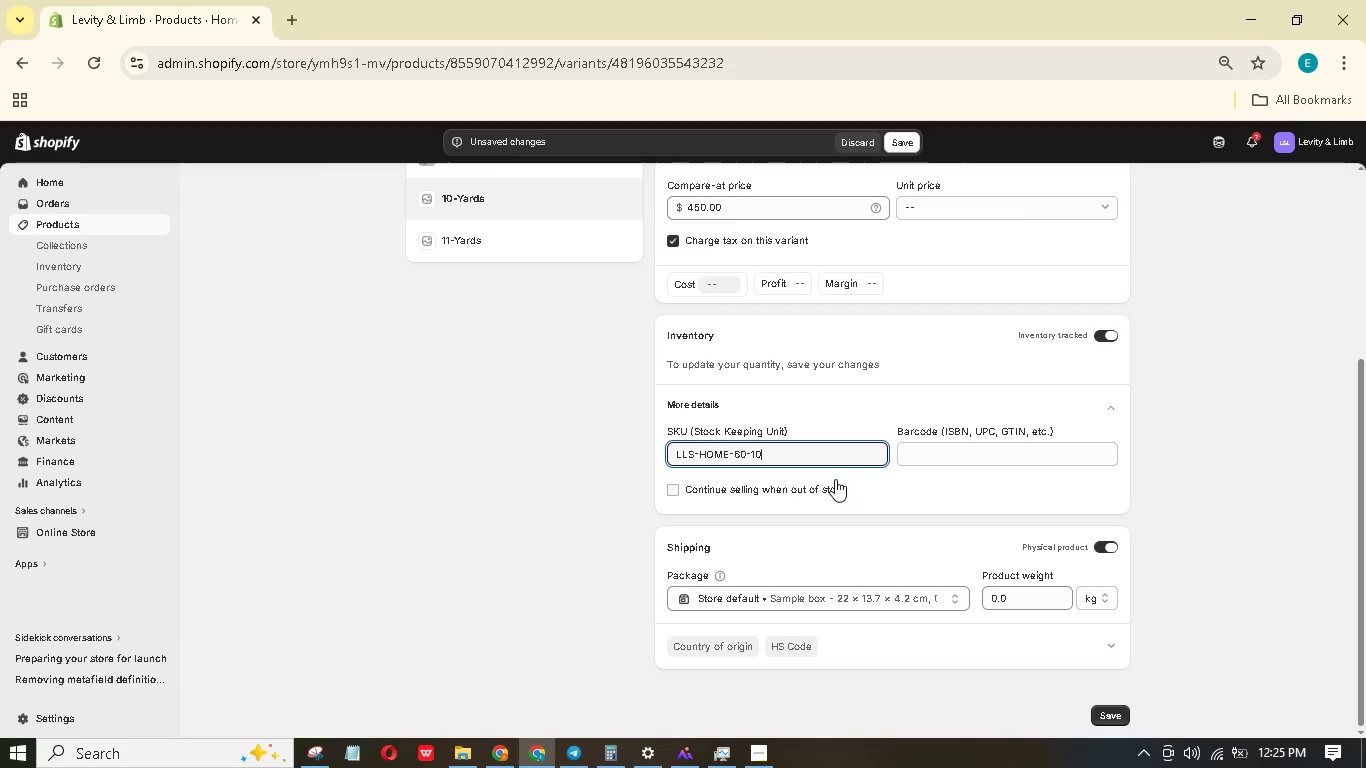 
left_click([1045, 588])
 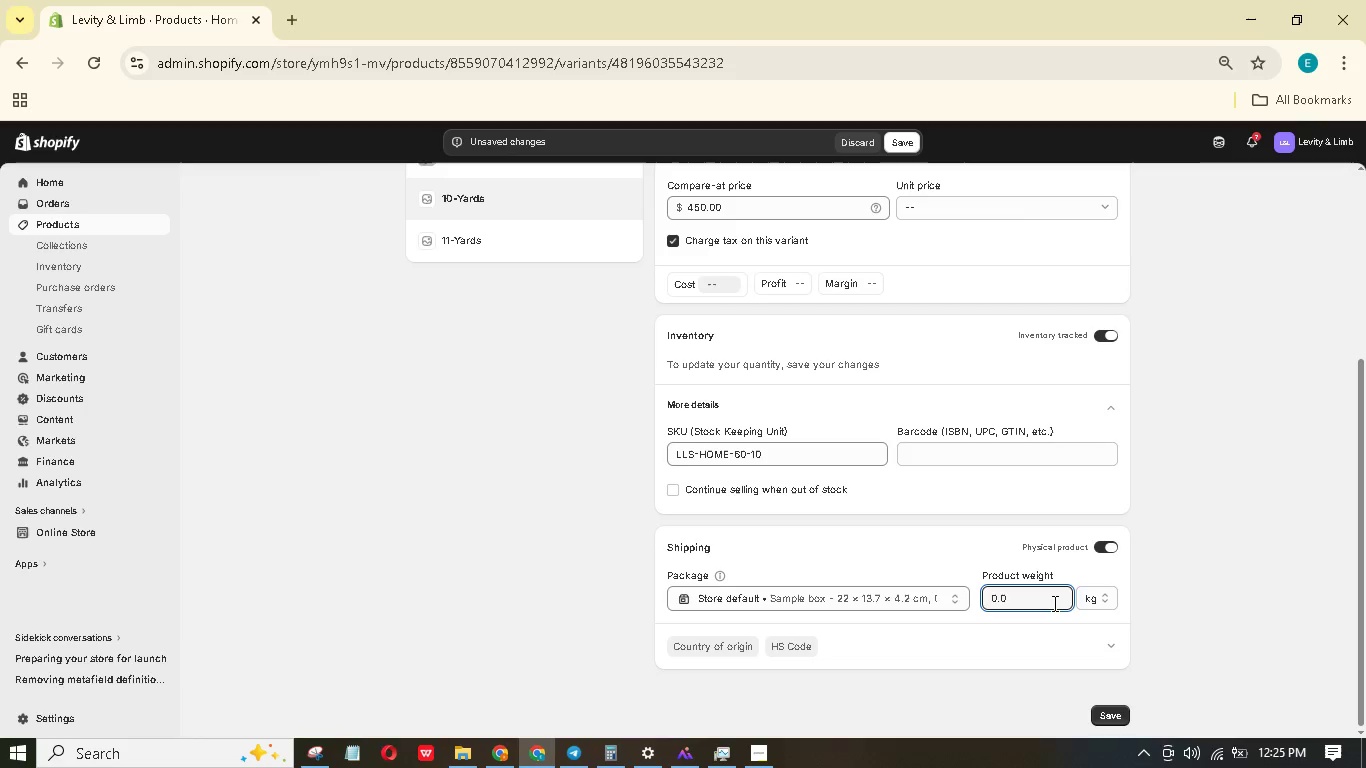 
left_click_drag(start_coordinate=[1053, 603], to_coordinate=[951, 581])
 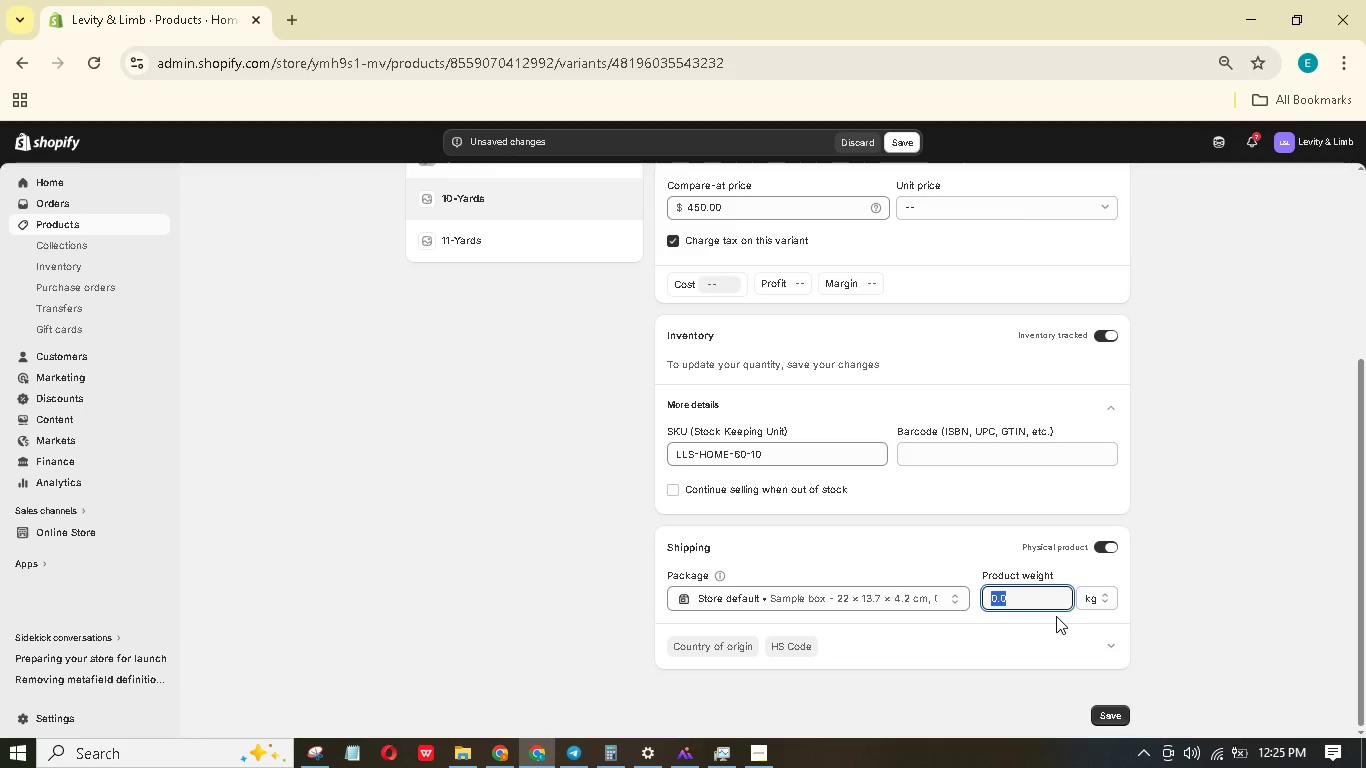 
key(Numpad7)
 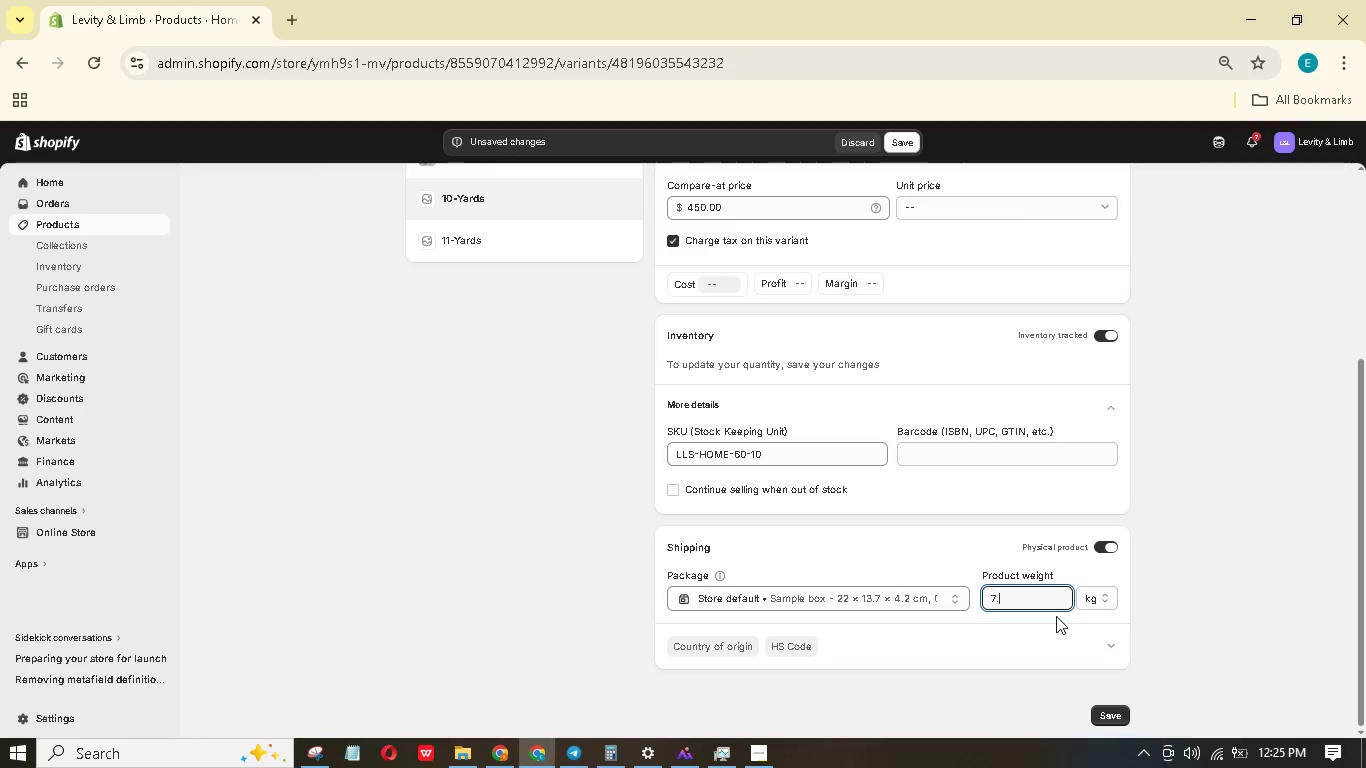 
key(NumpadDecimal)
 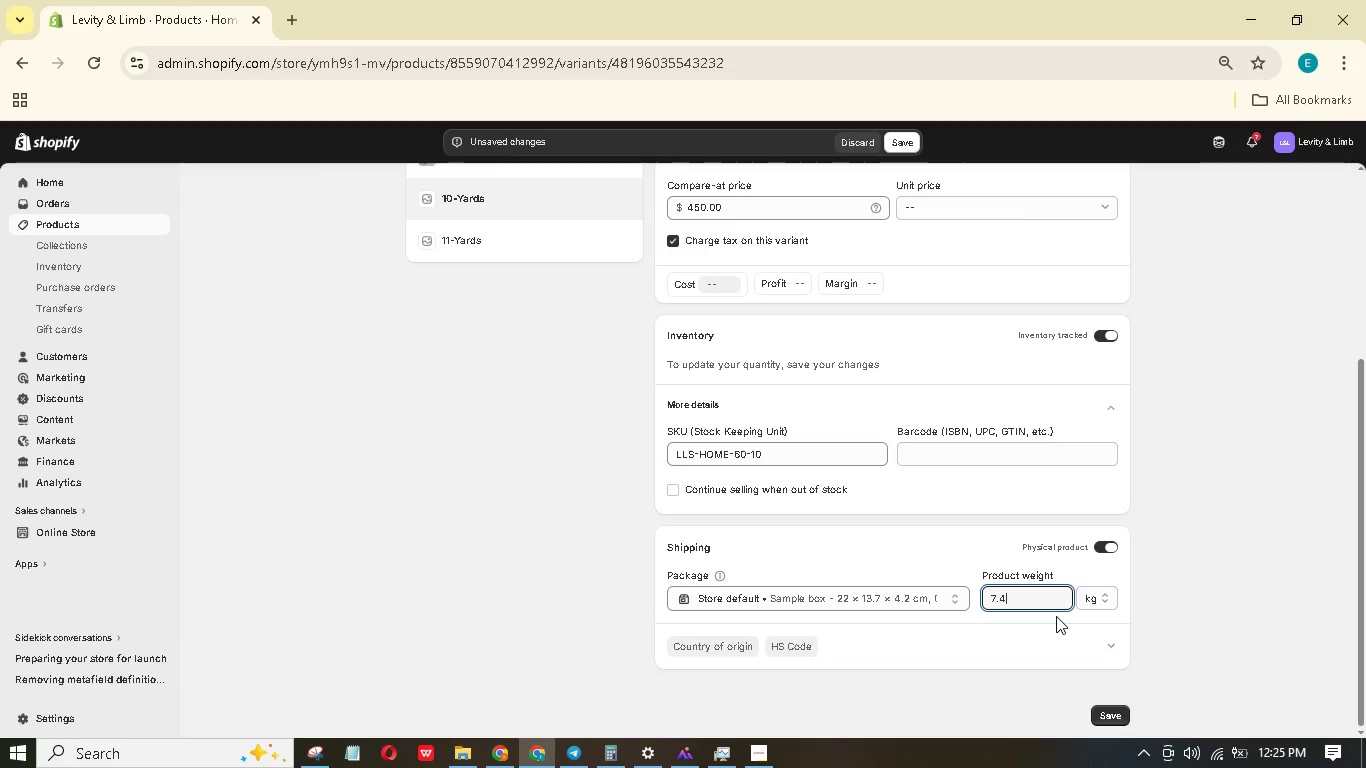 
key(Numpad4)
 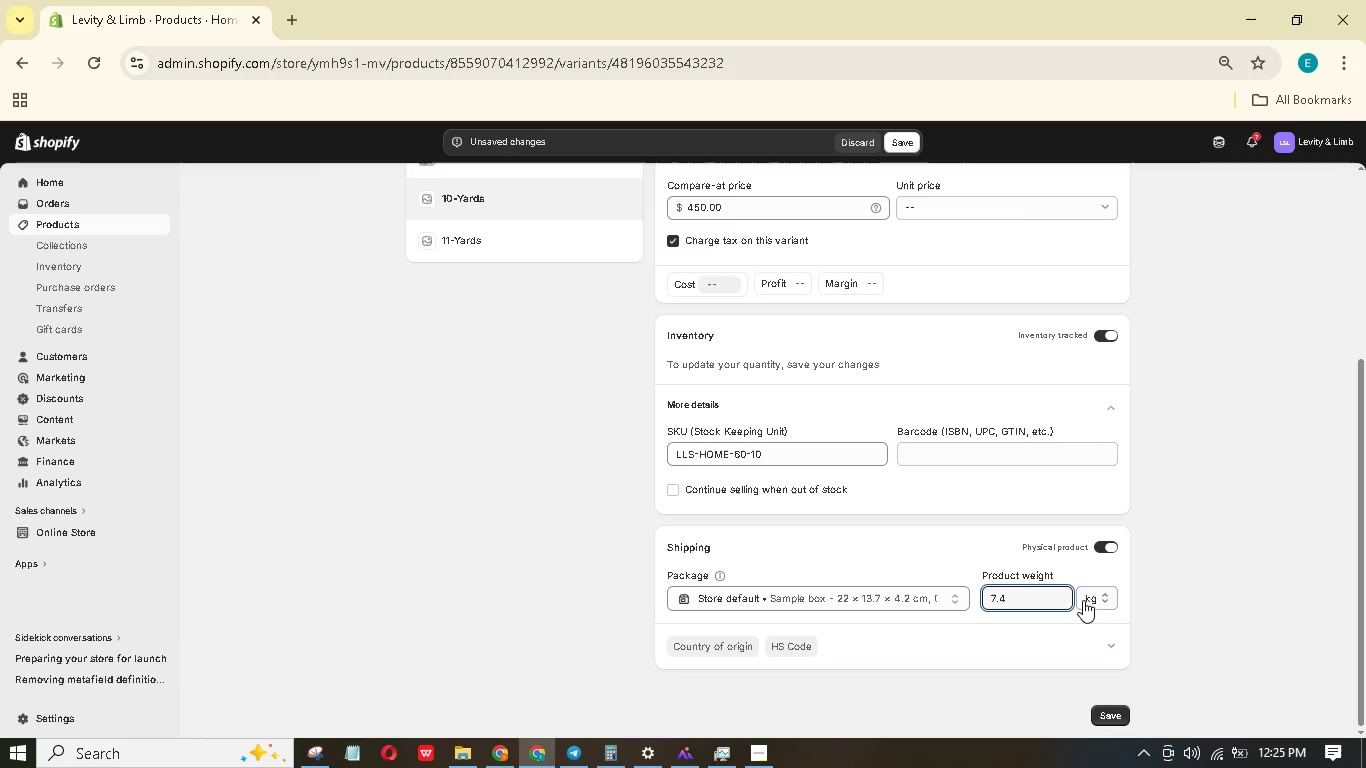 
left_click([1086, 599])
 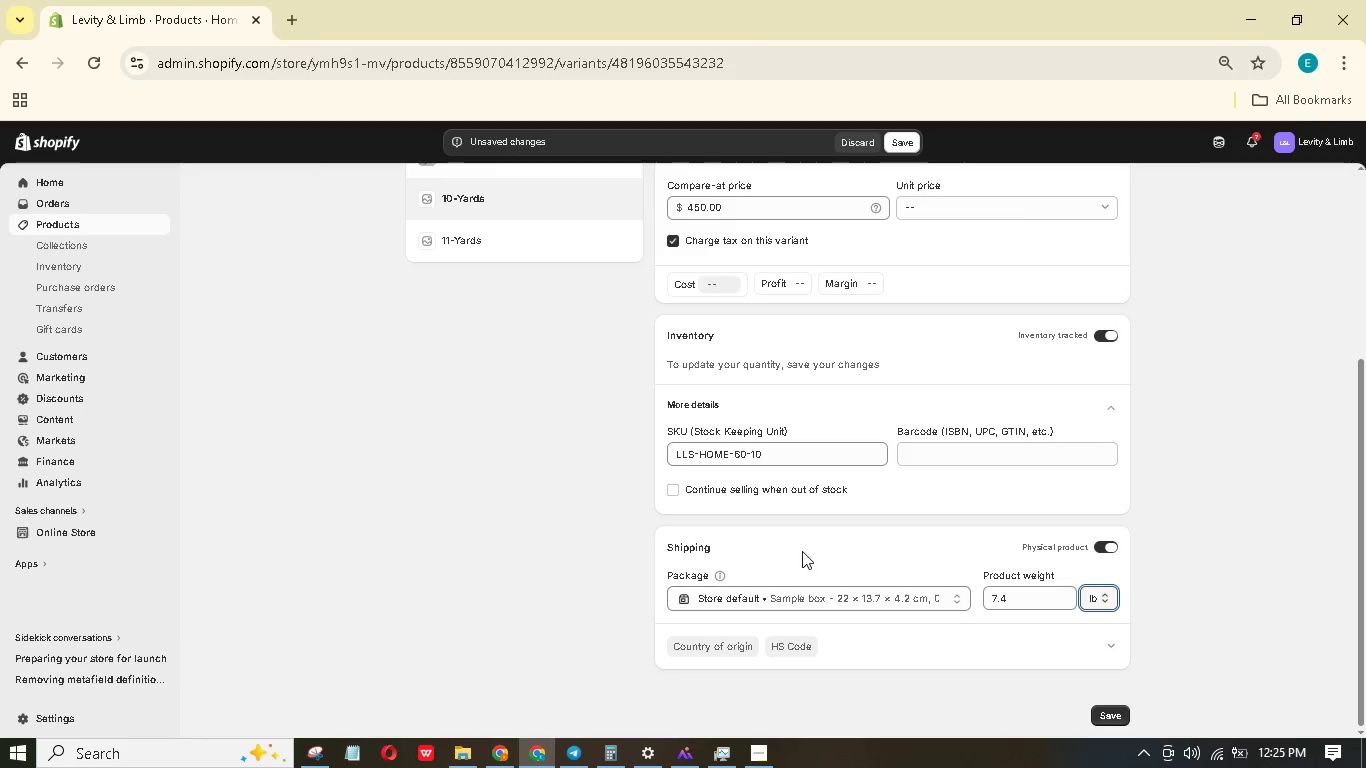 
scroll: coordinate [863, 541], scroll_direction: up, amount: 1.0
 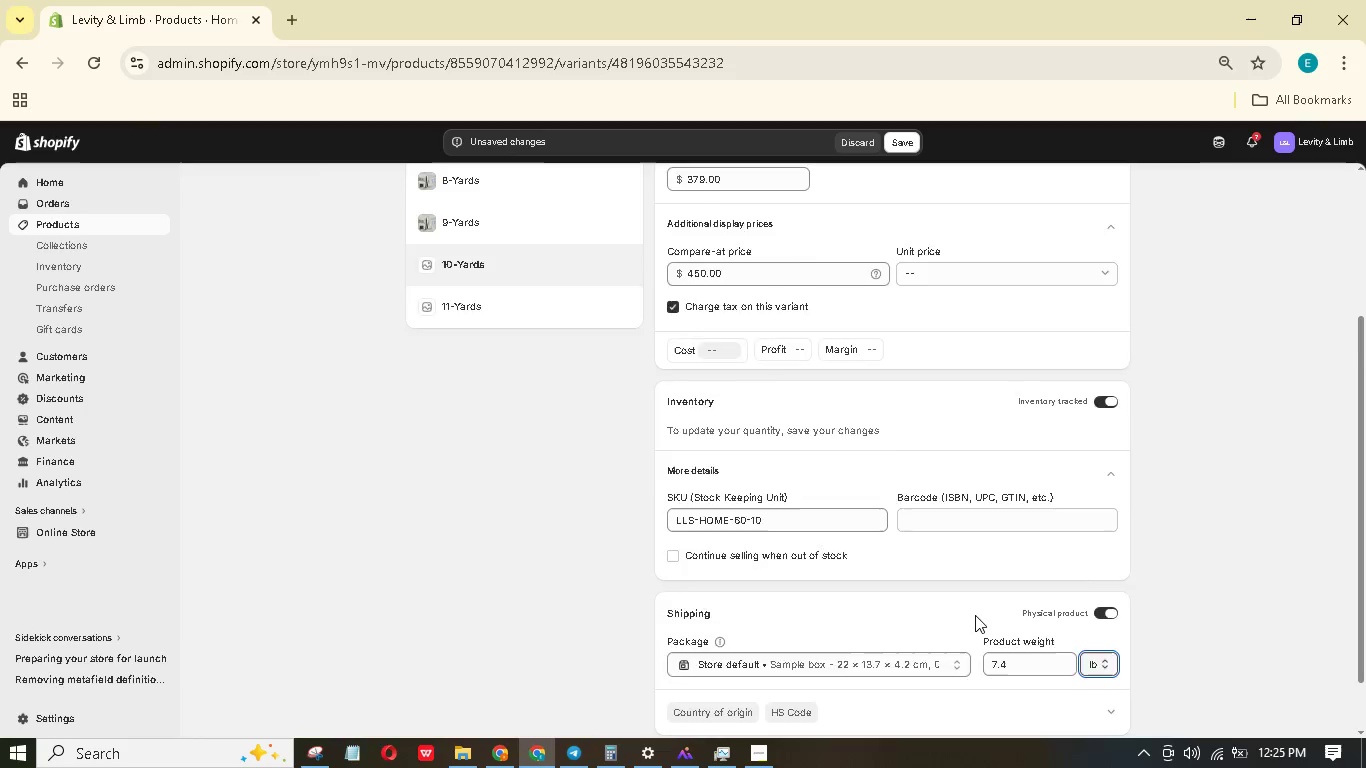 
scroll: coordinate [995, 638], scroll_direction: down, amount: 5.0
 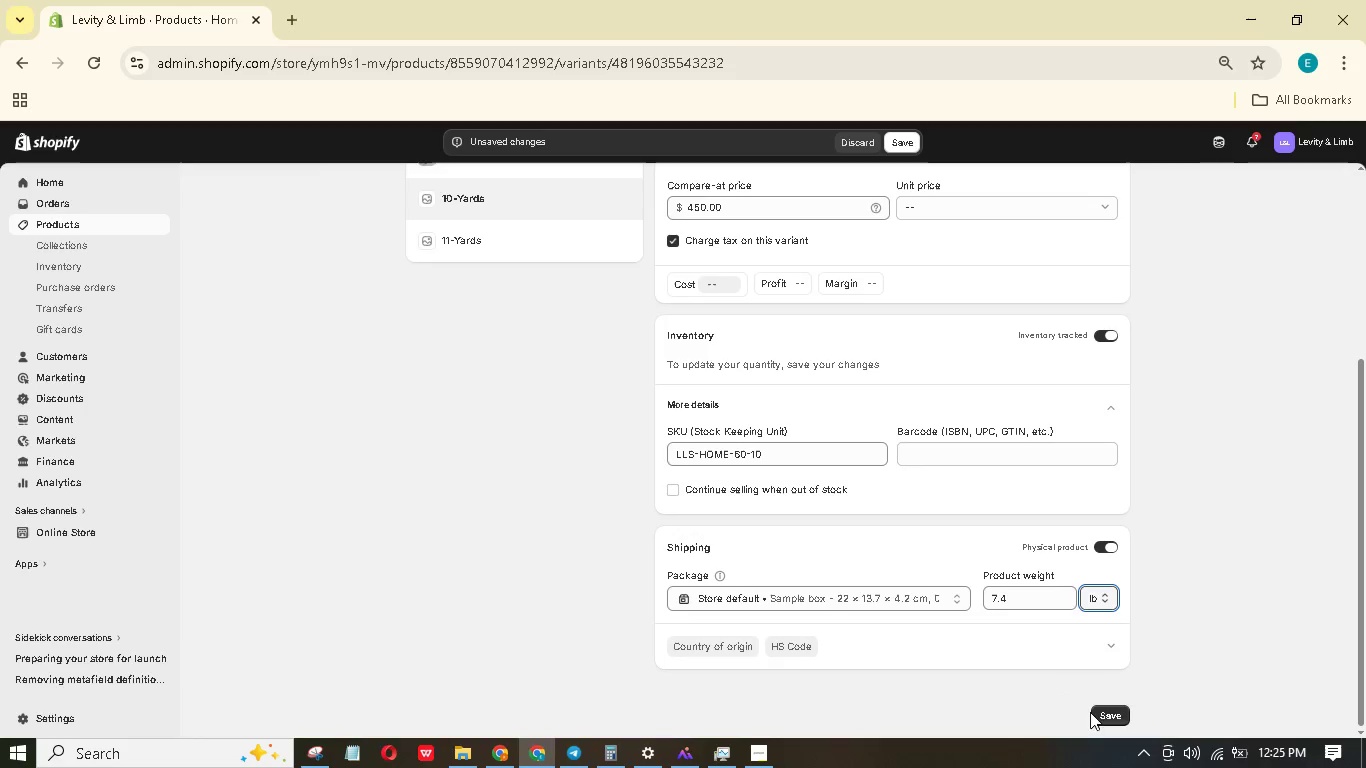 
left_click([1095, 713])
 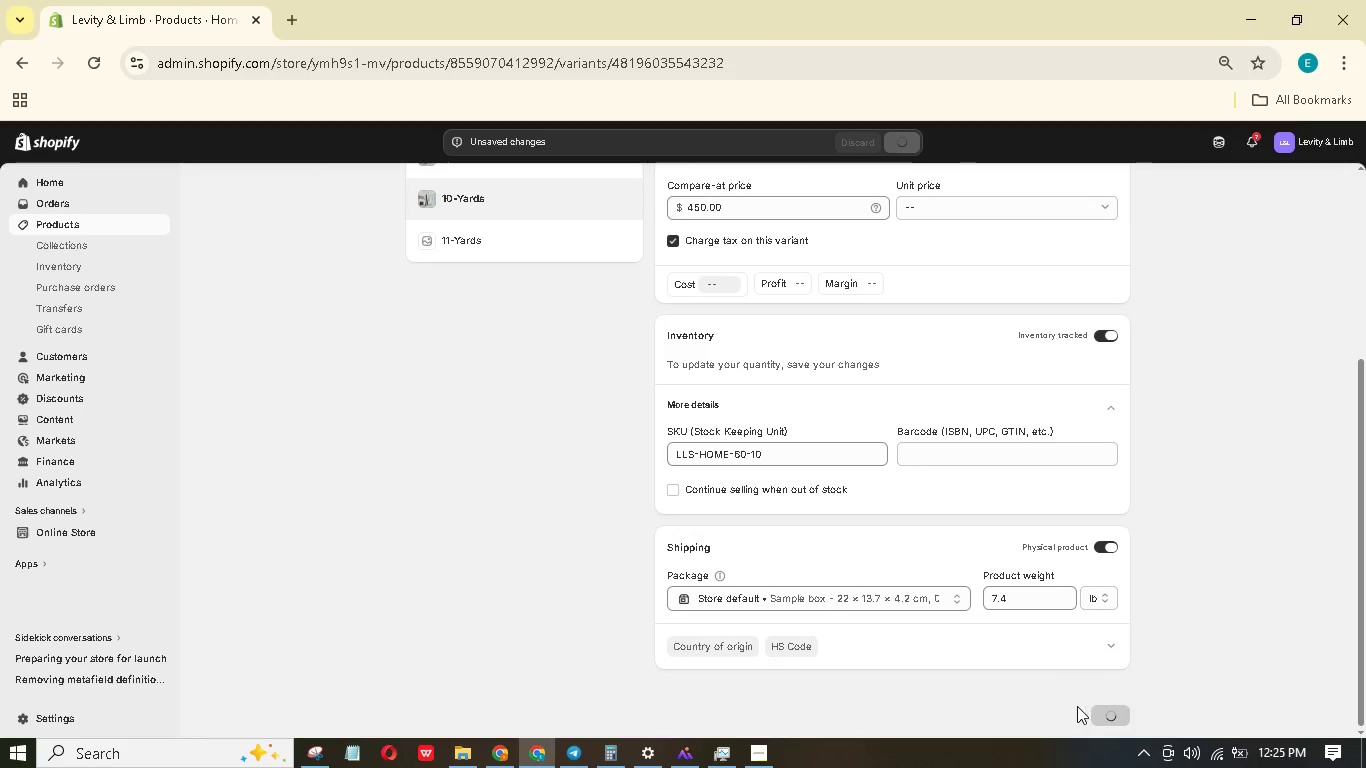 
scroll: coordinate [386, 416], scroll_direction: up, amount: 2.0
 